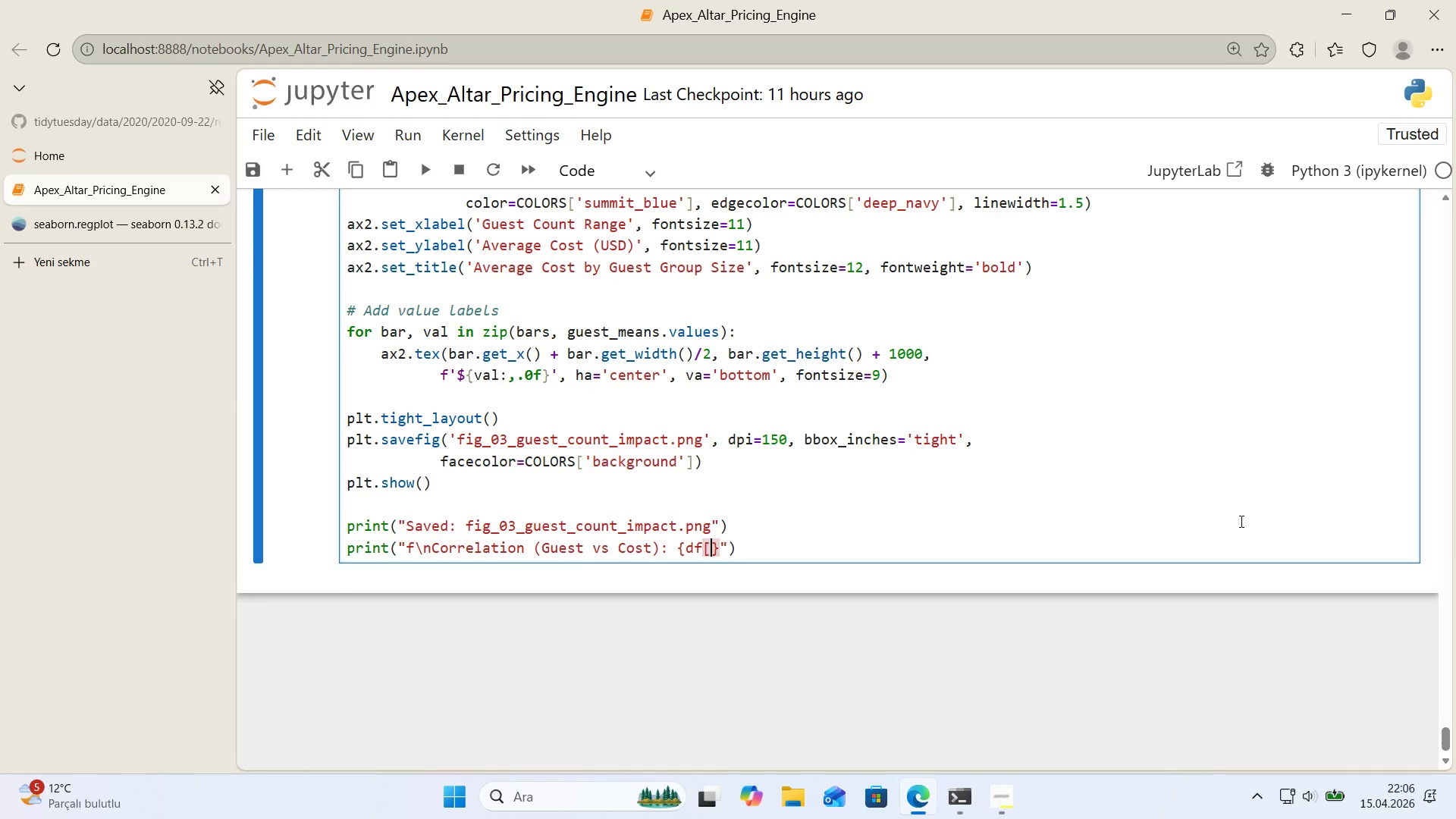 
key(Alt+Control+9)
 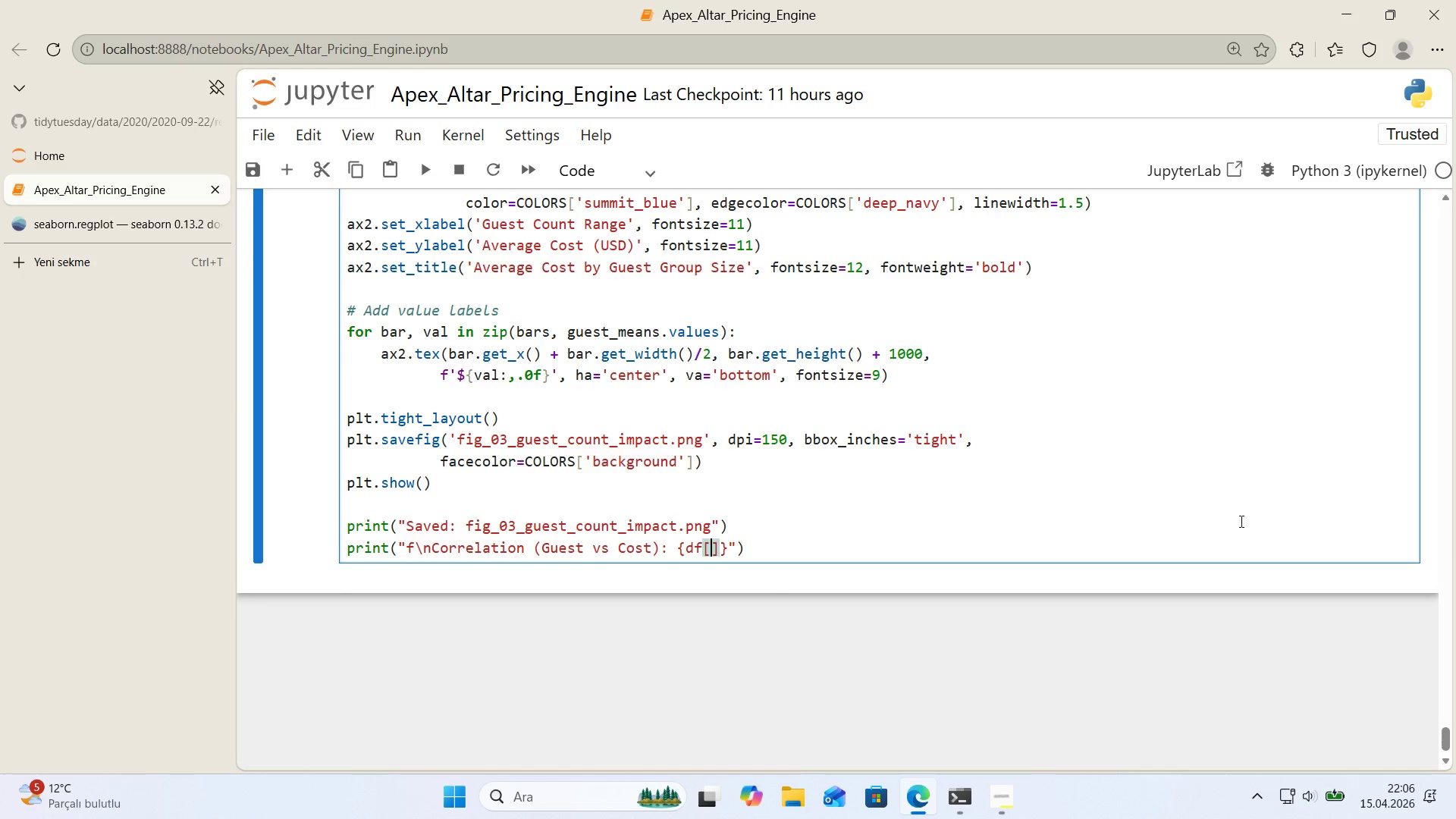 
key(ArrowLeft)
 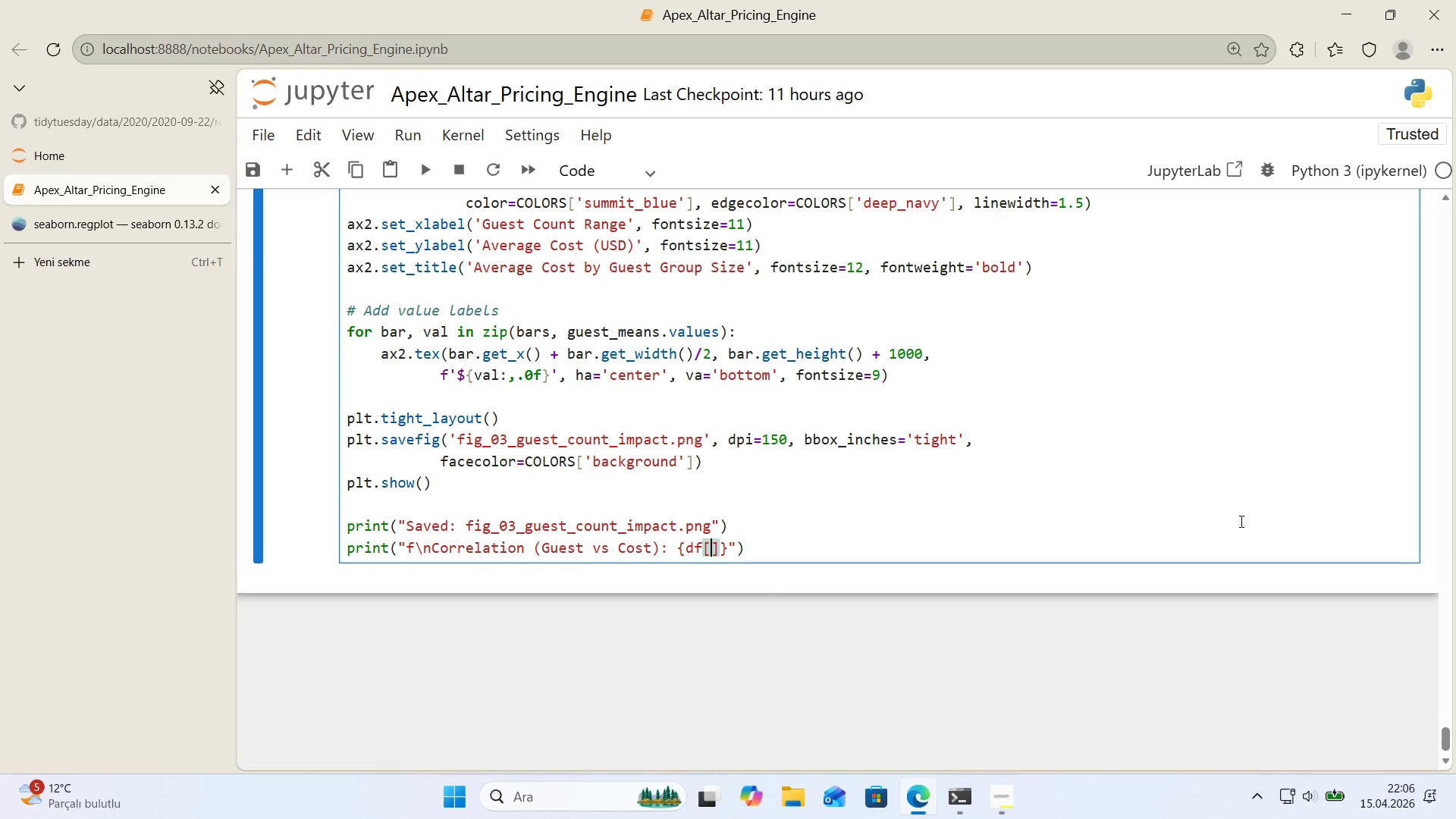 
type(@@)
 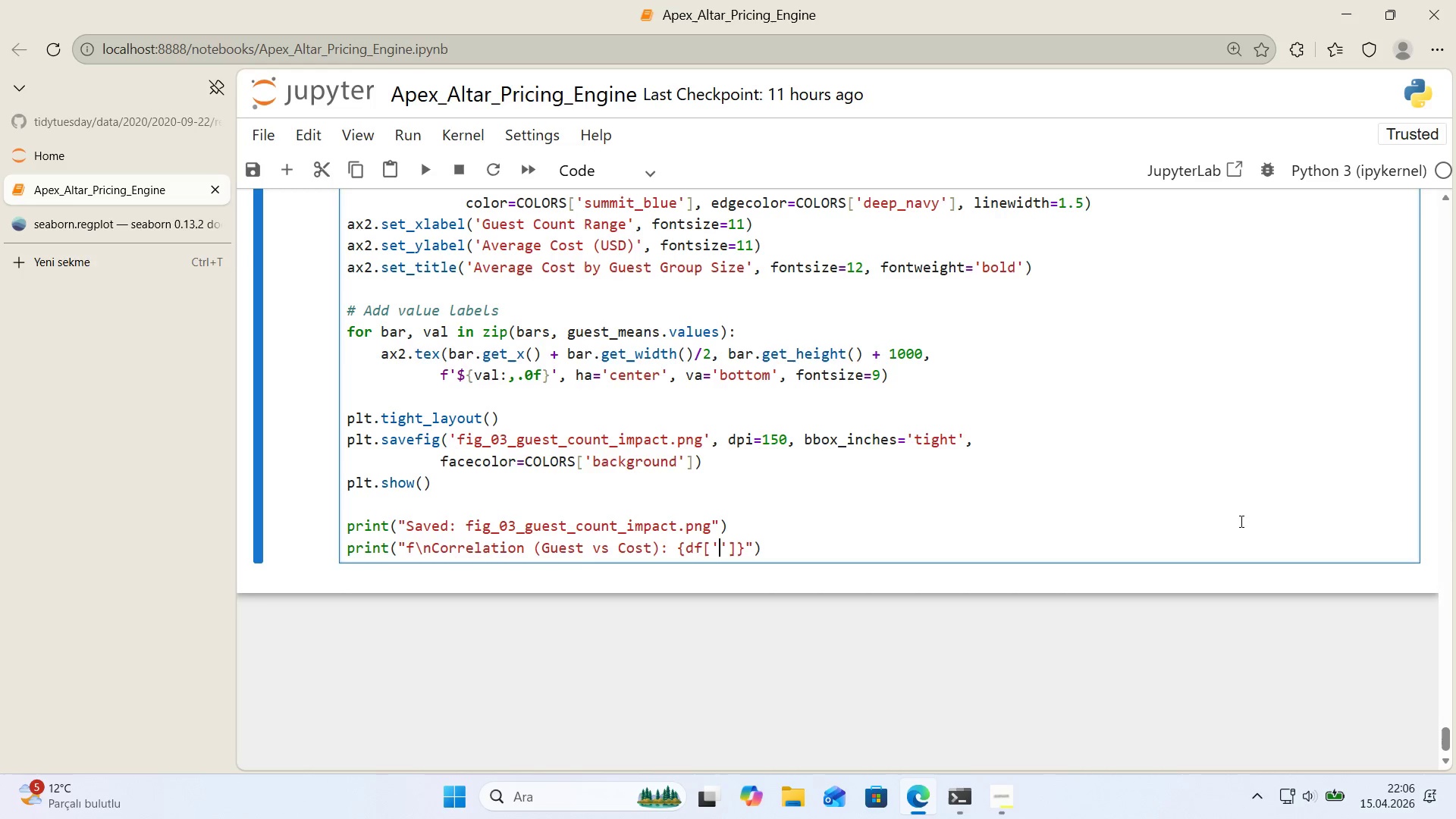 
key(ArrowLeft)
 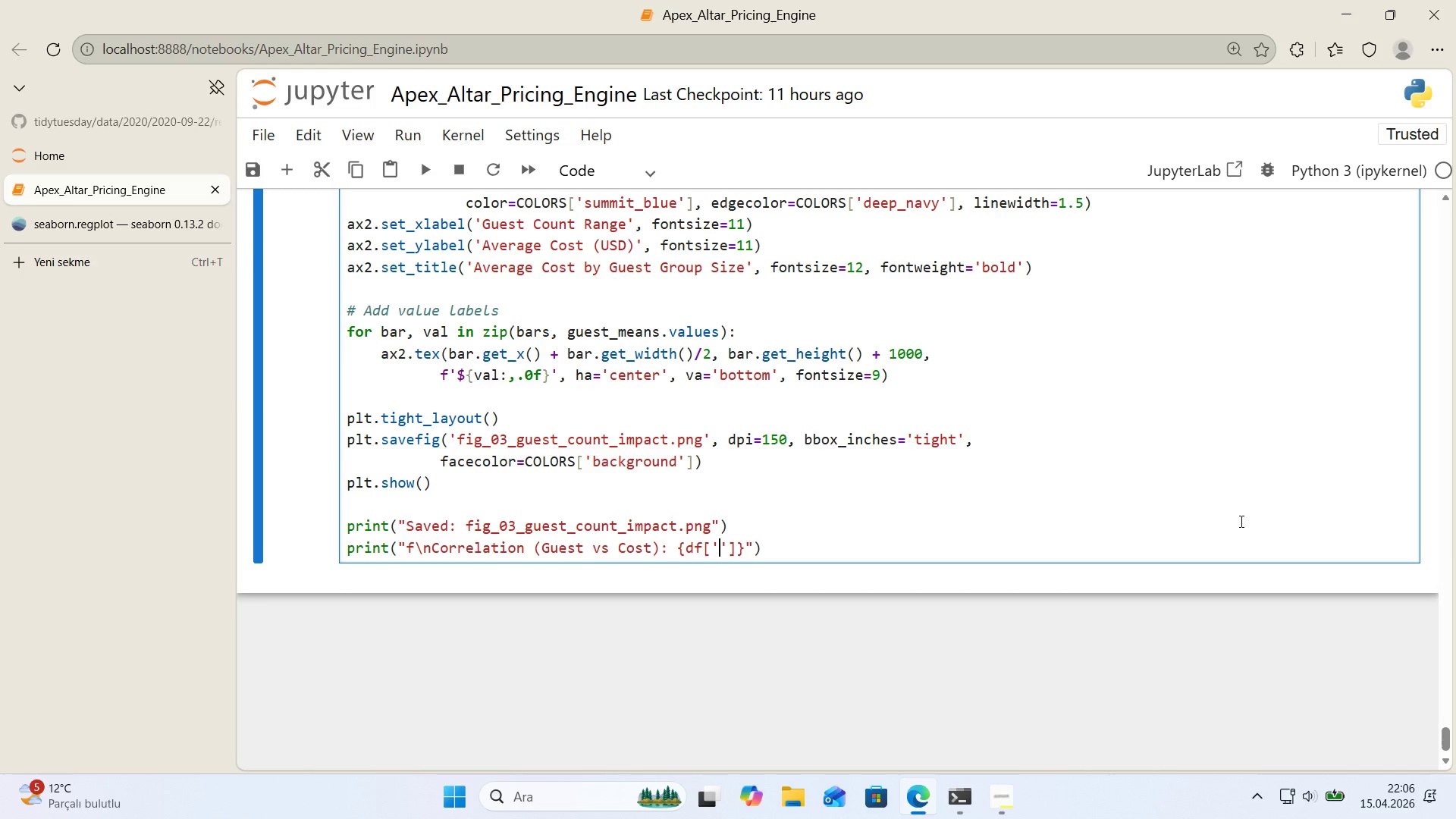 
type(total_members)
 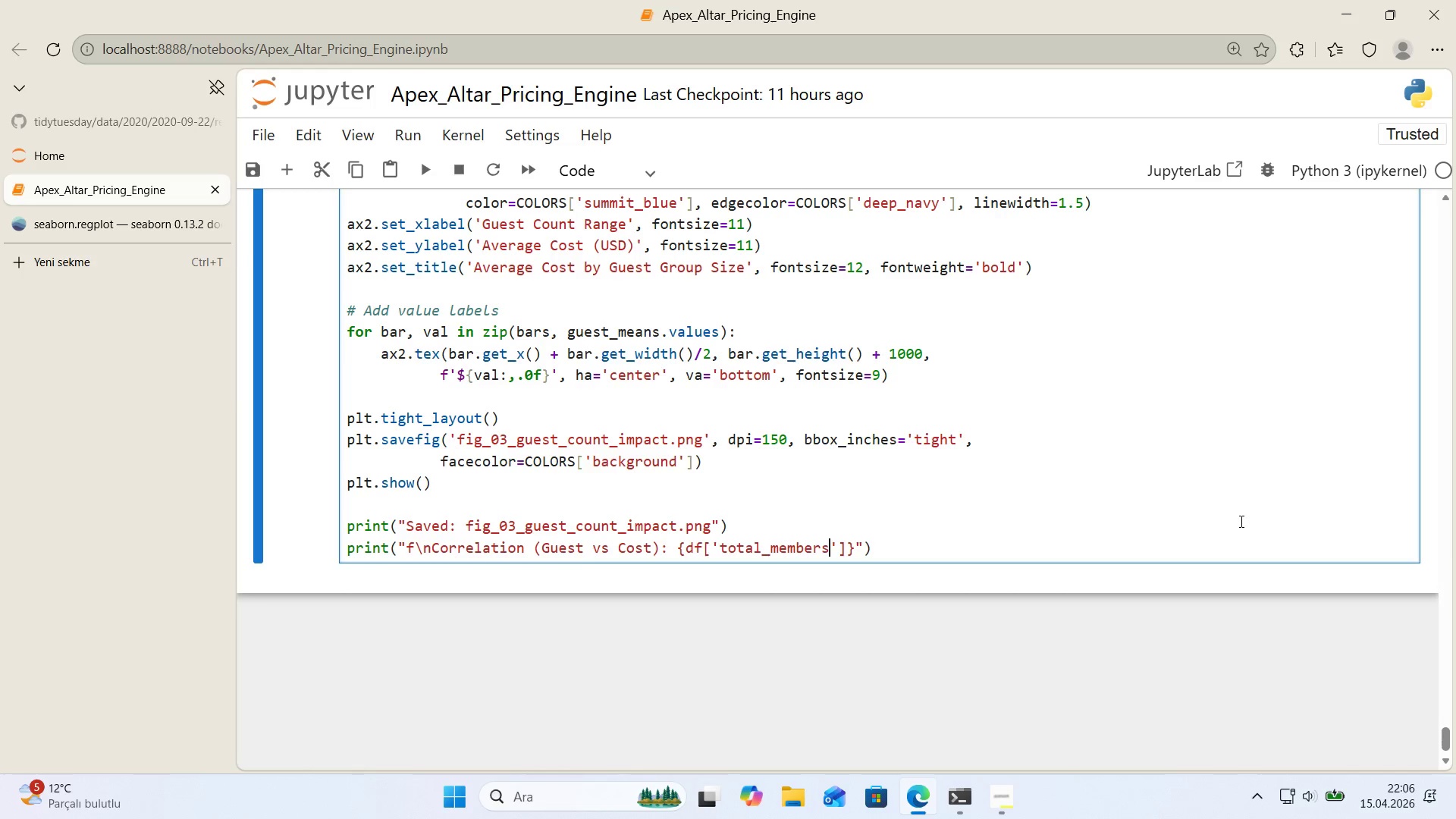 
key(ArrowRight)
 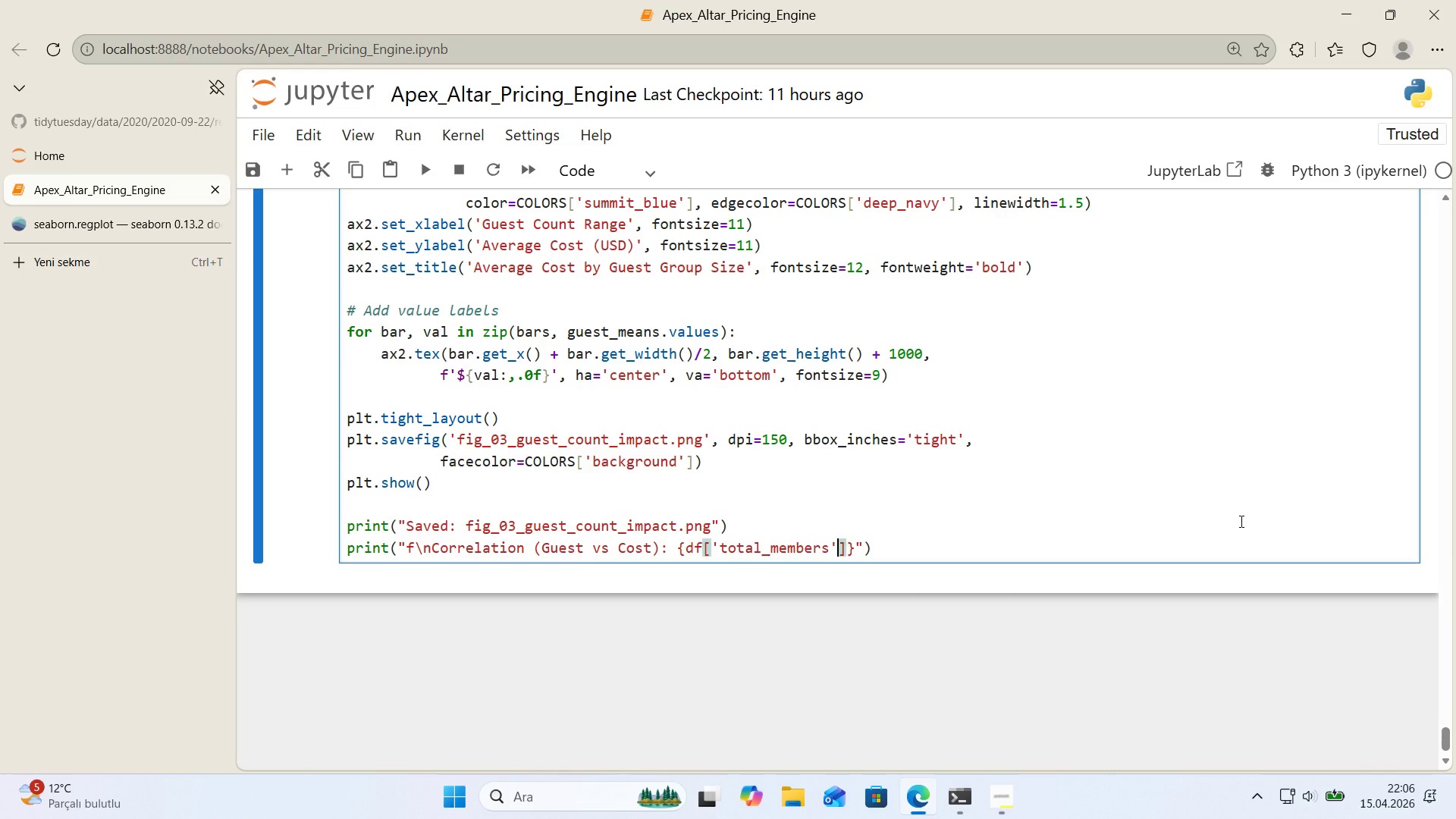 
key(ArrowRight)
 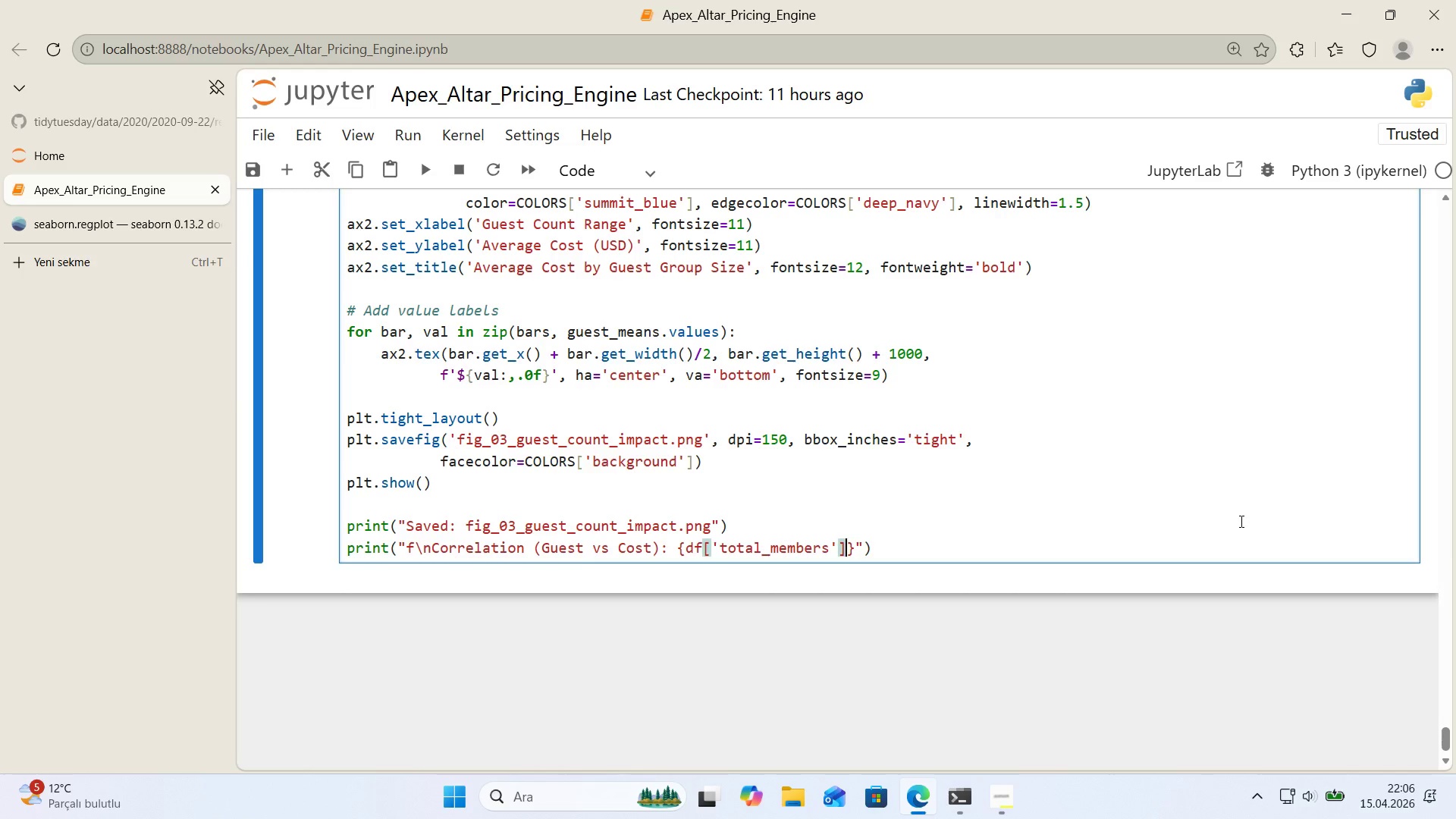 
type(.corr)
 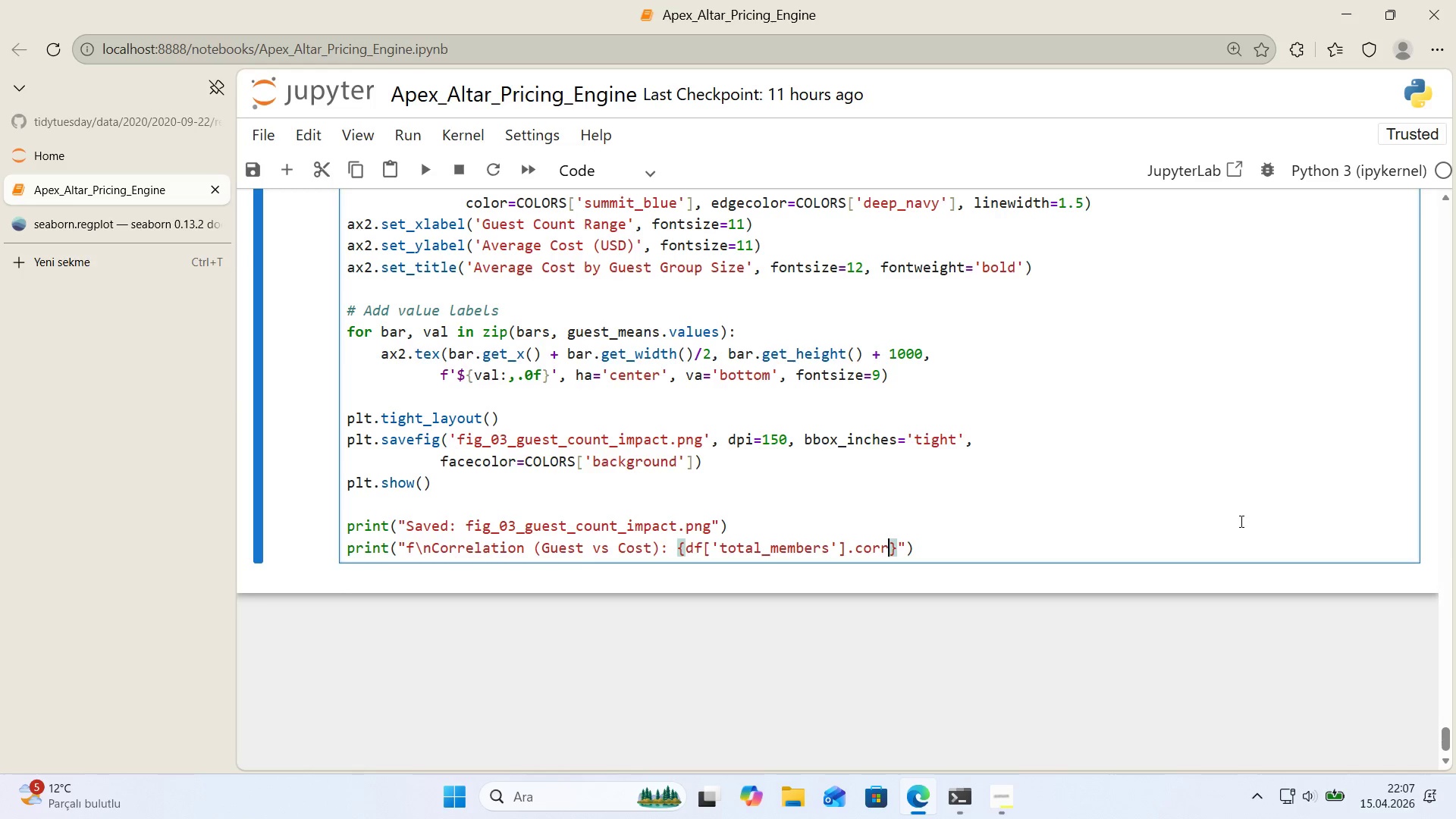 
wait(31.36)
 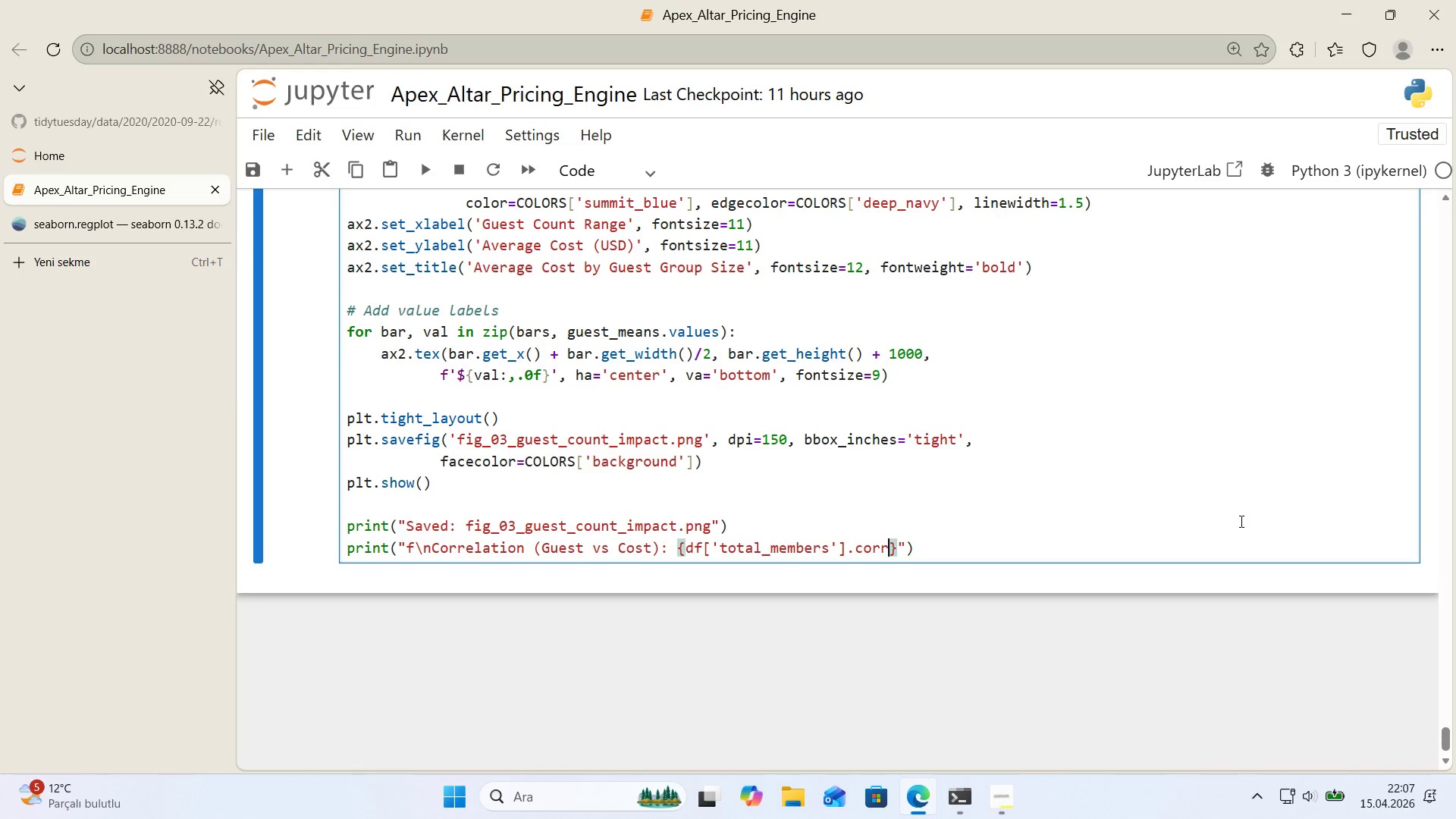 
left_click([700, 551])
 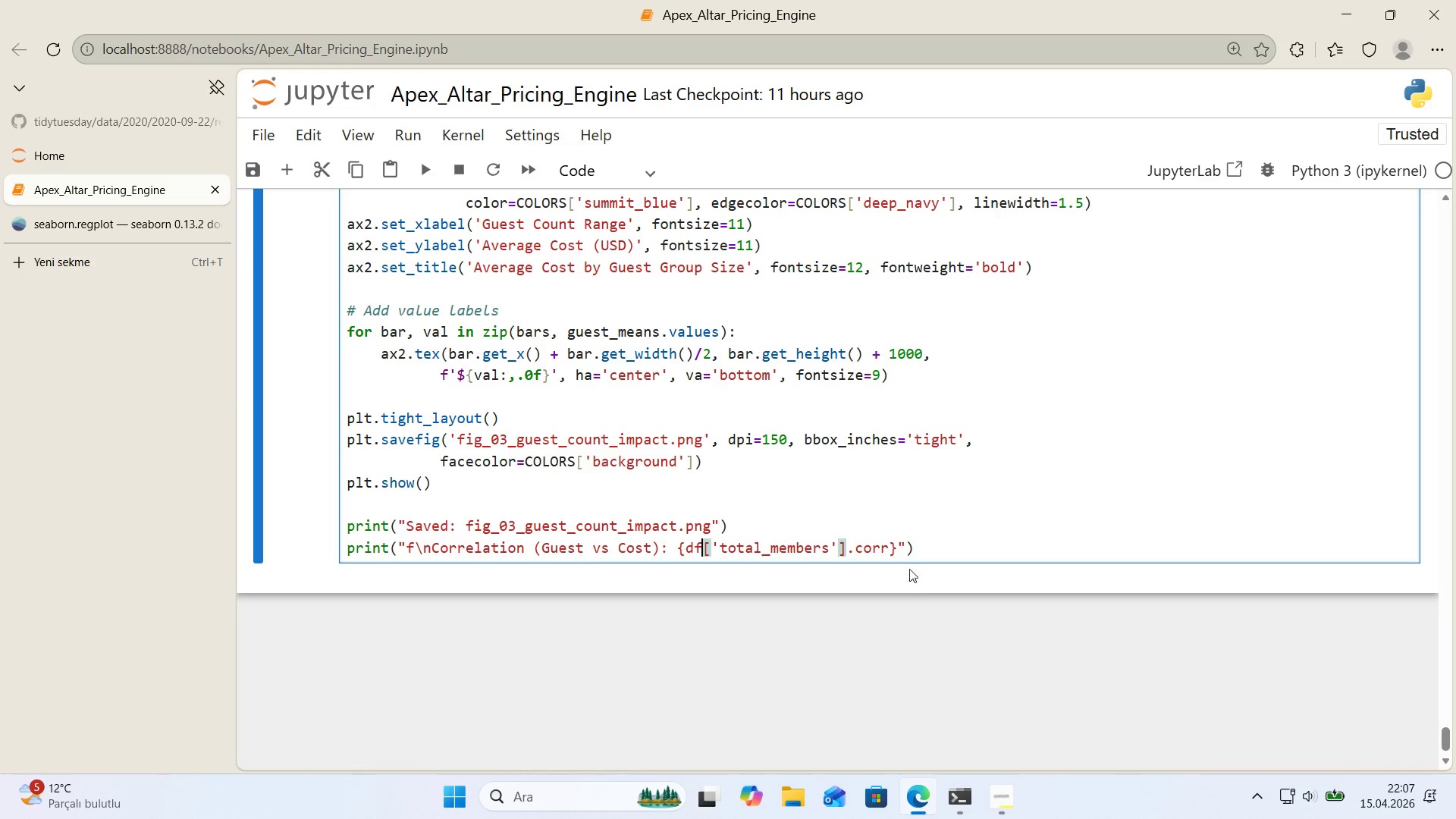 
wait(5.45)
 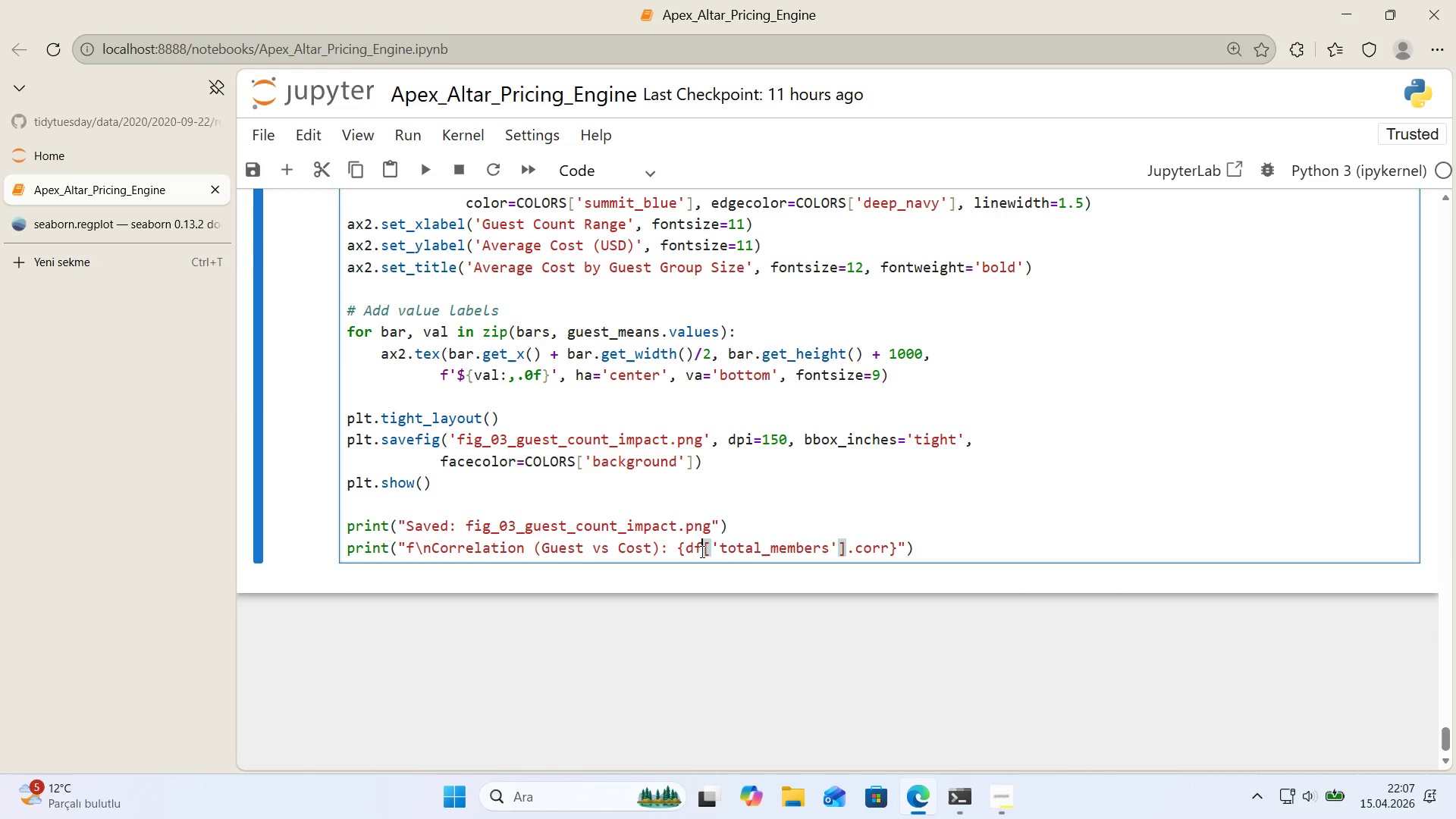 
left_click([890, 552])
 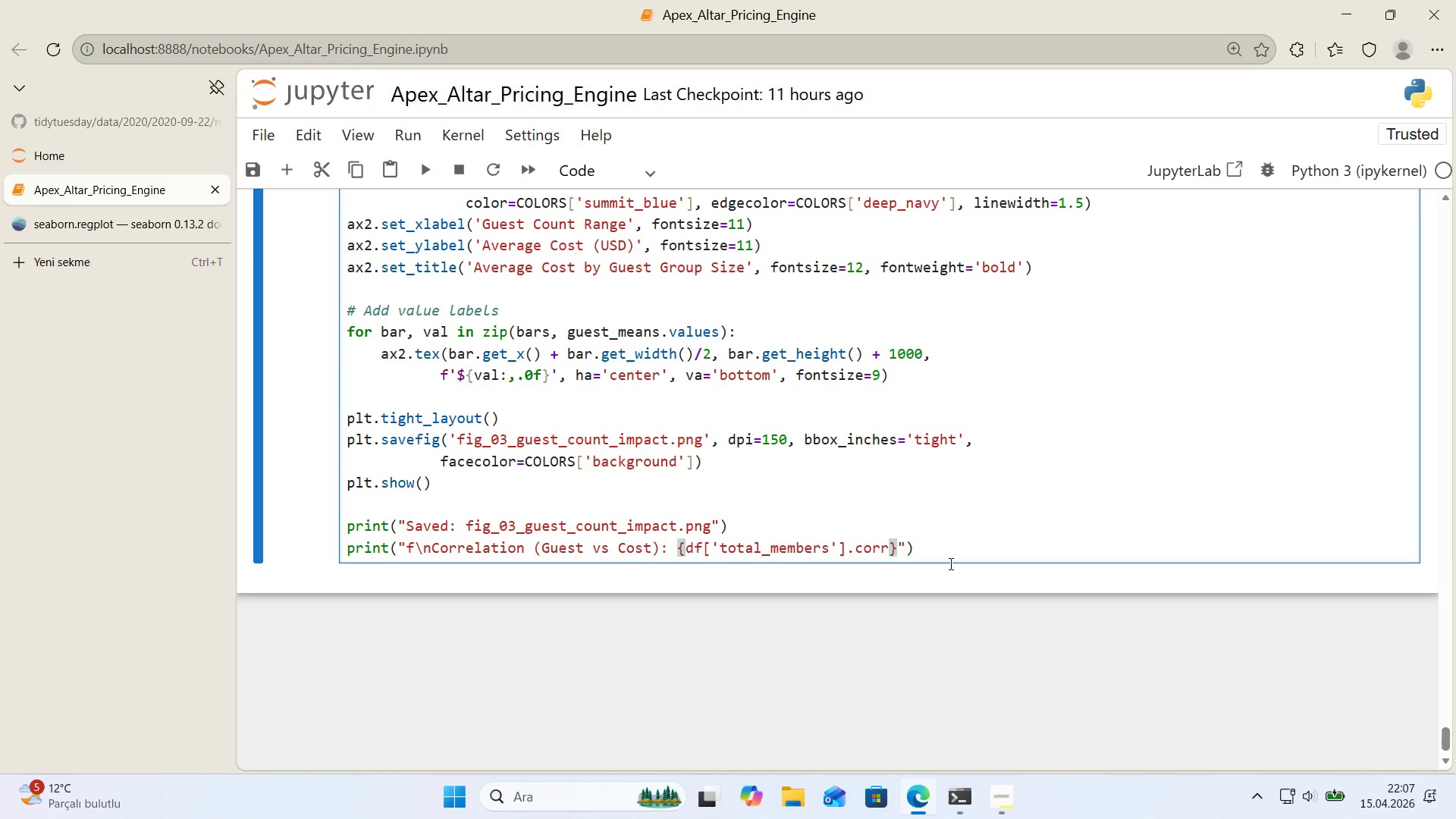 
type(*()
 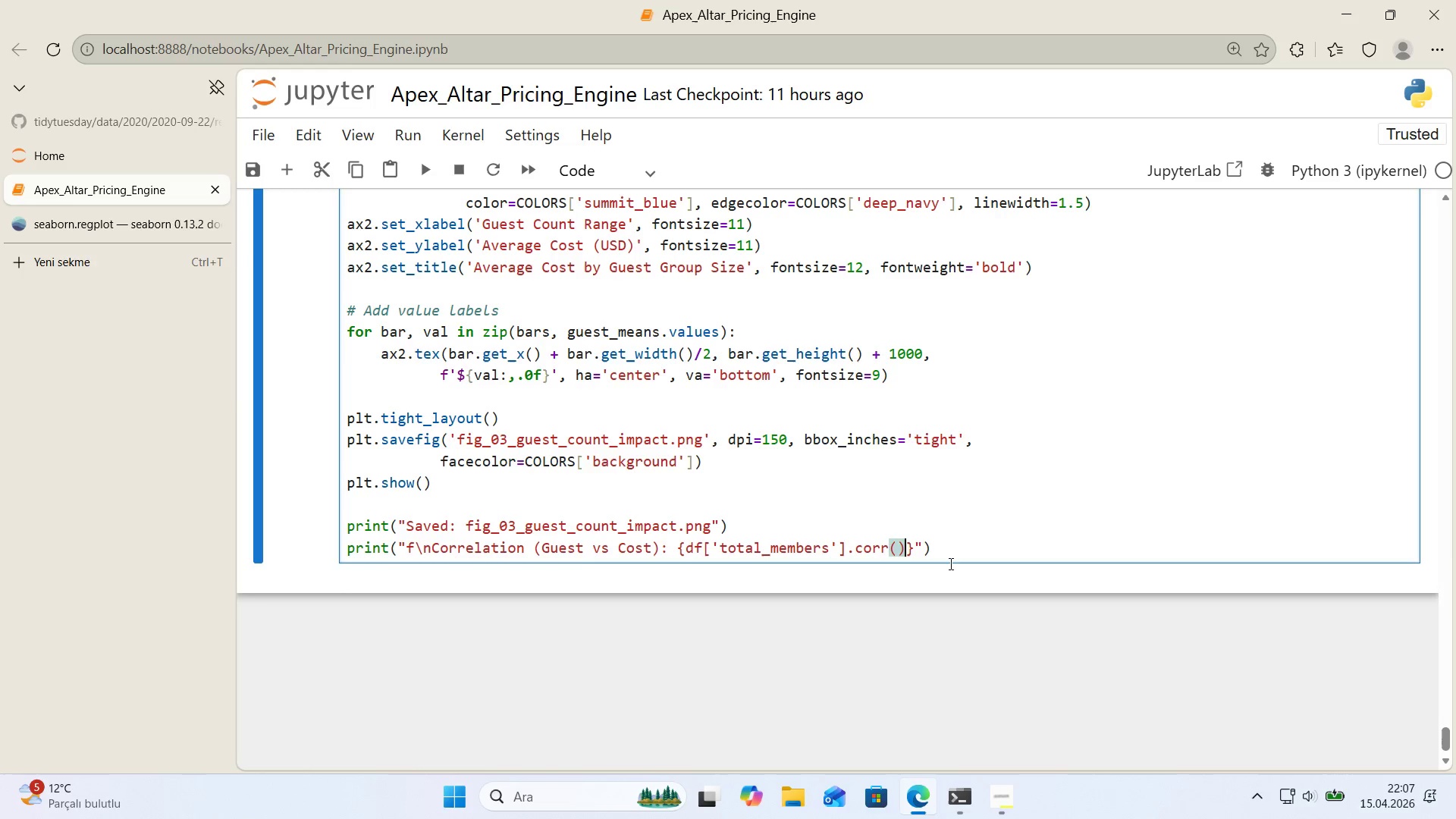 
key(ArrowLeft)
 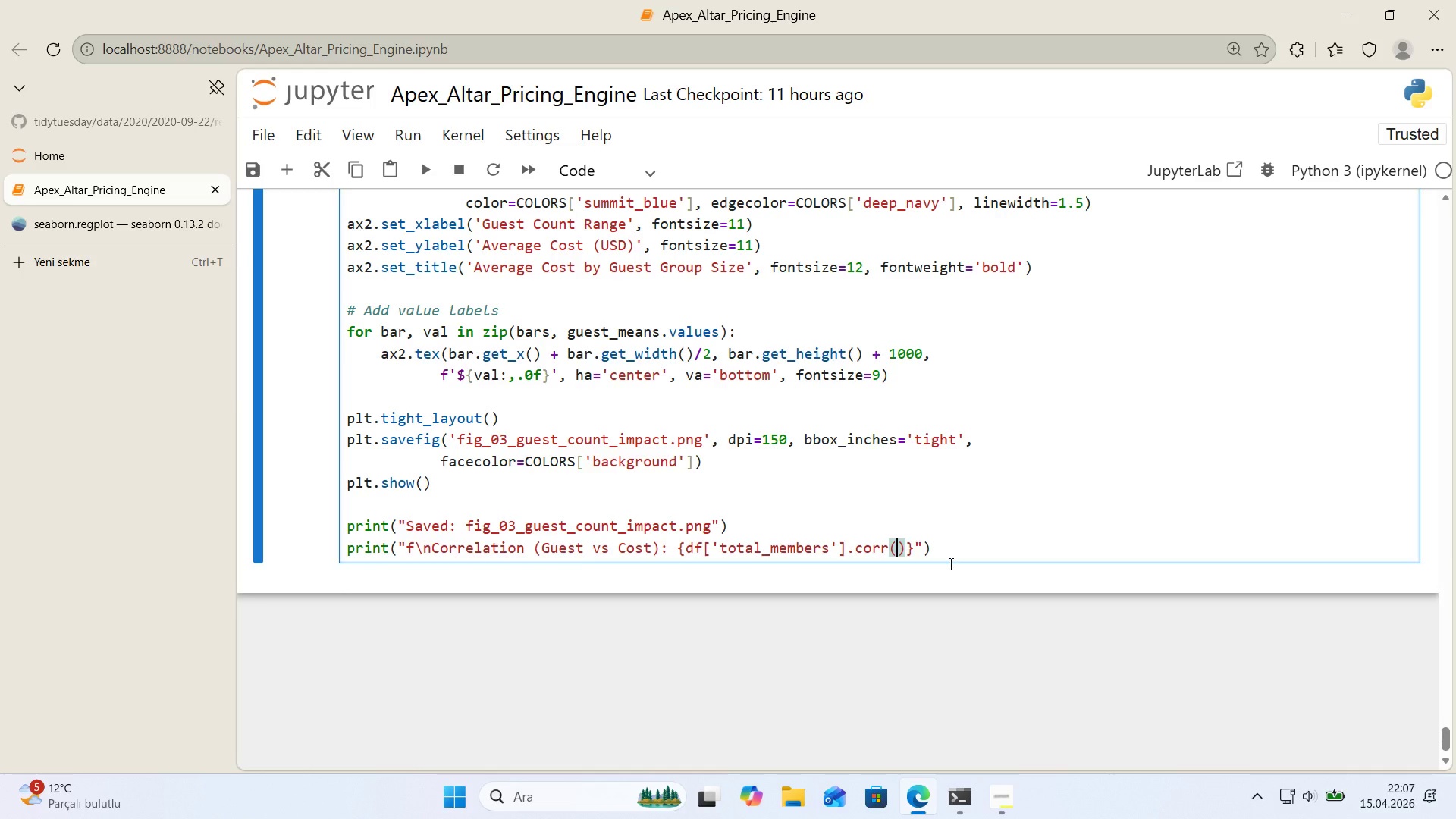 
type(df)
 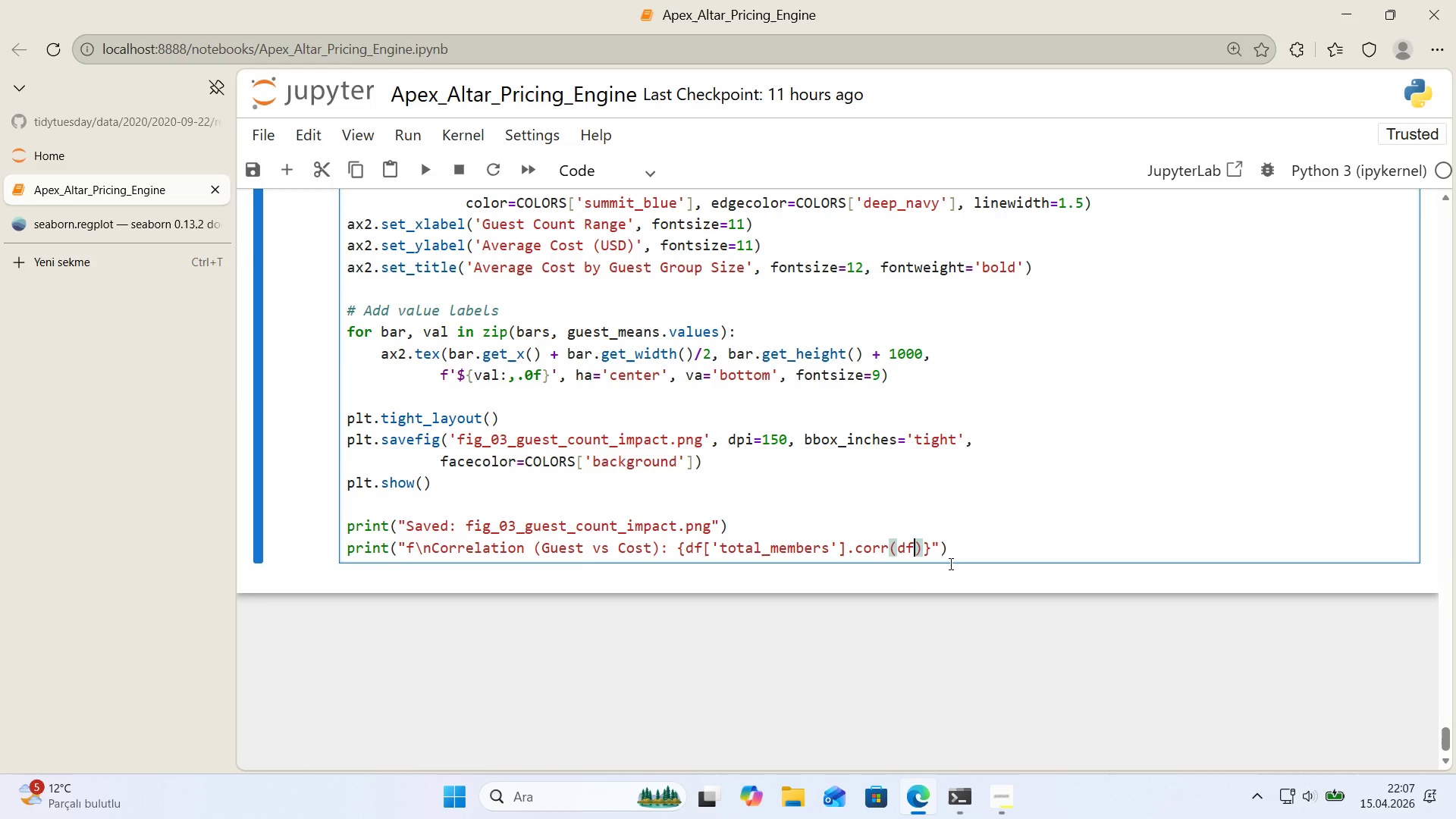 
key(Alt+Control+8)
 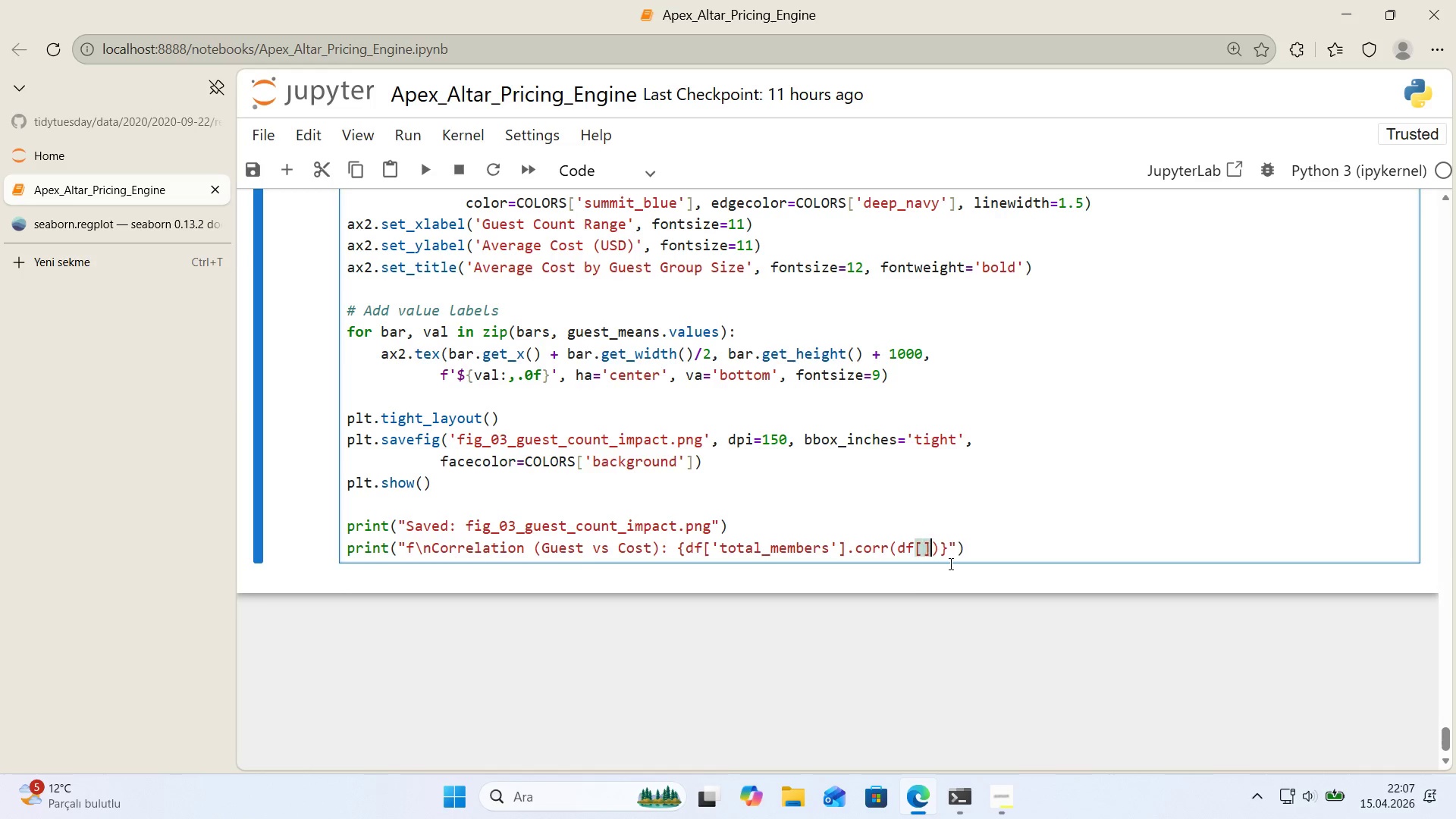 
key(Alt+Control+9)
 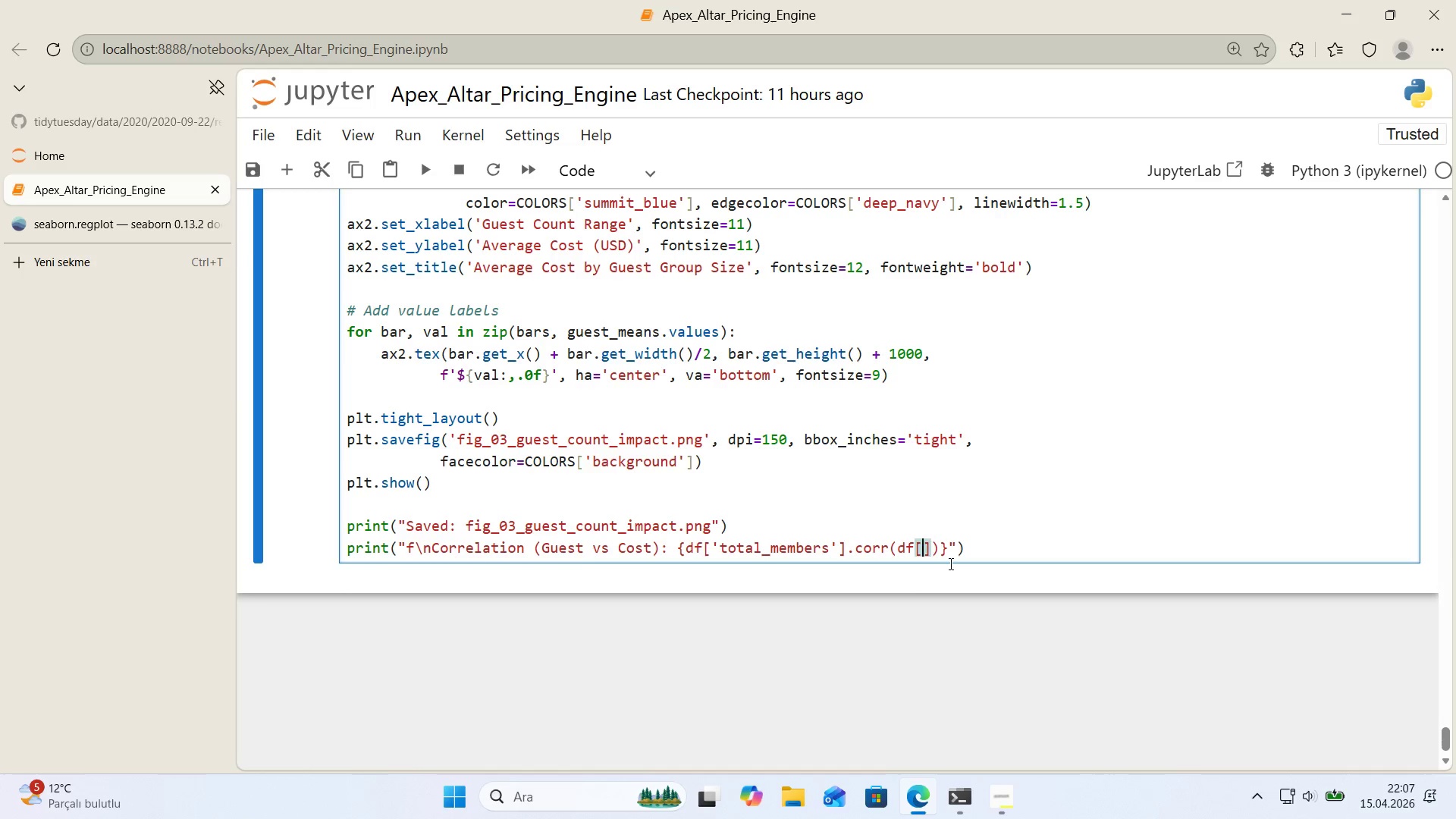 
key(ArrowLeft)
 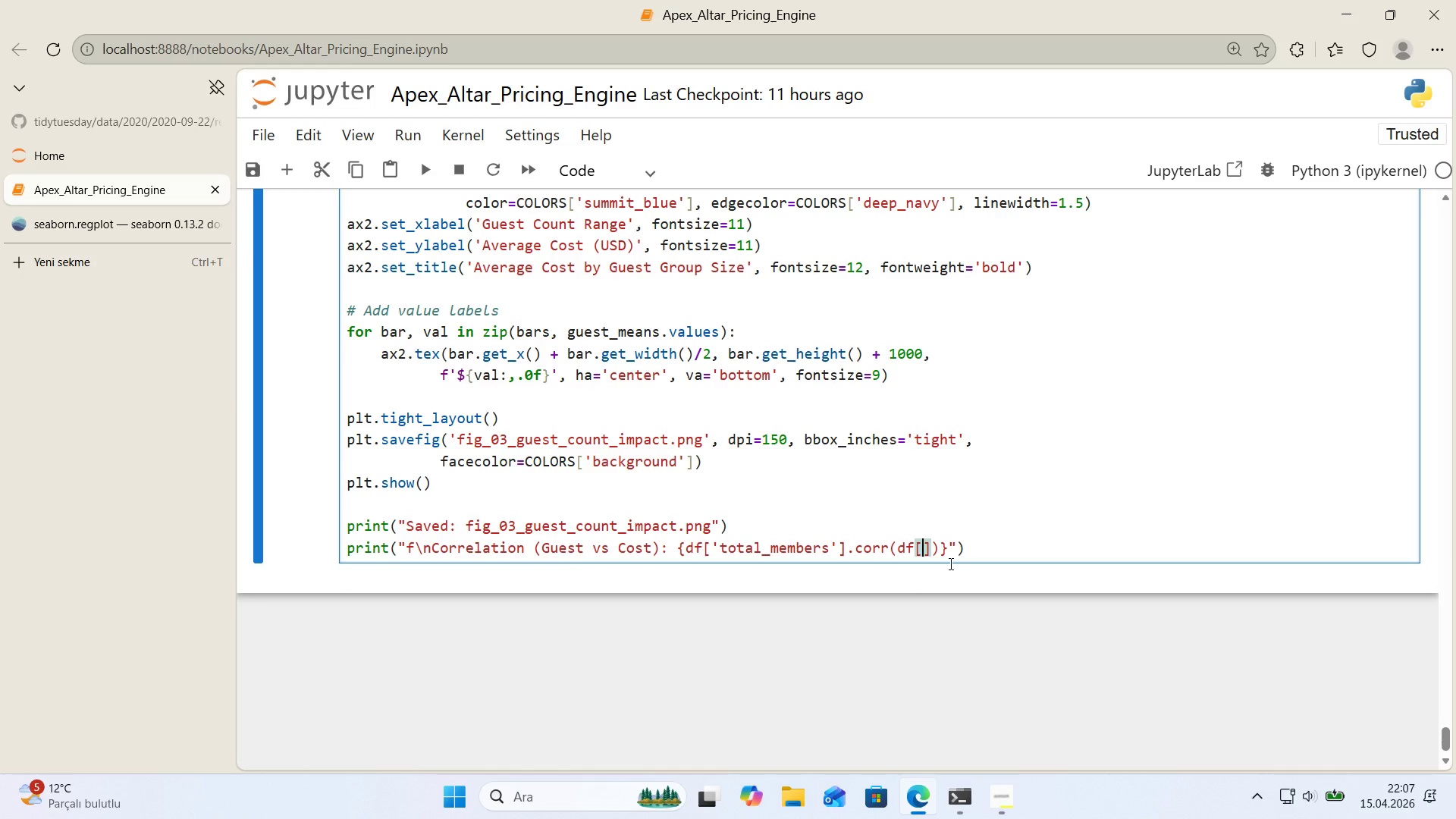 
type(@@)
 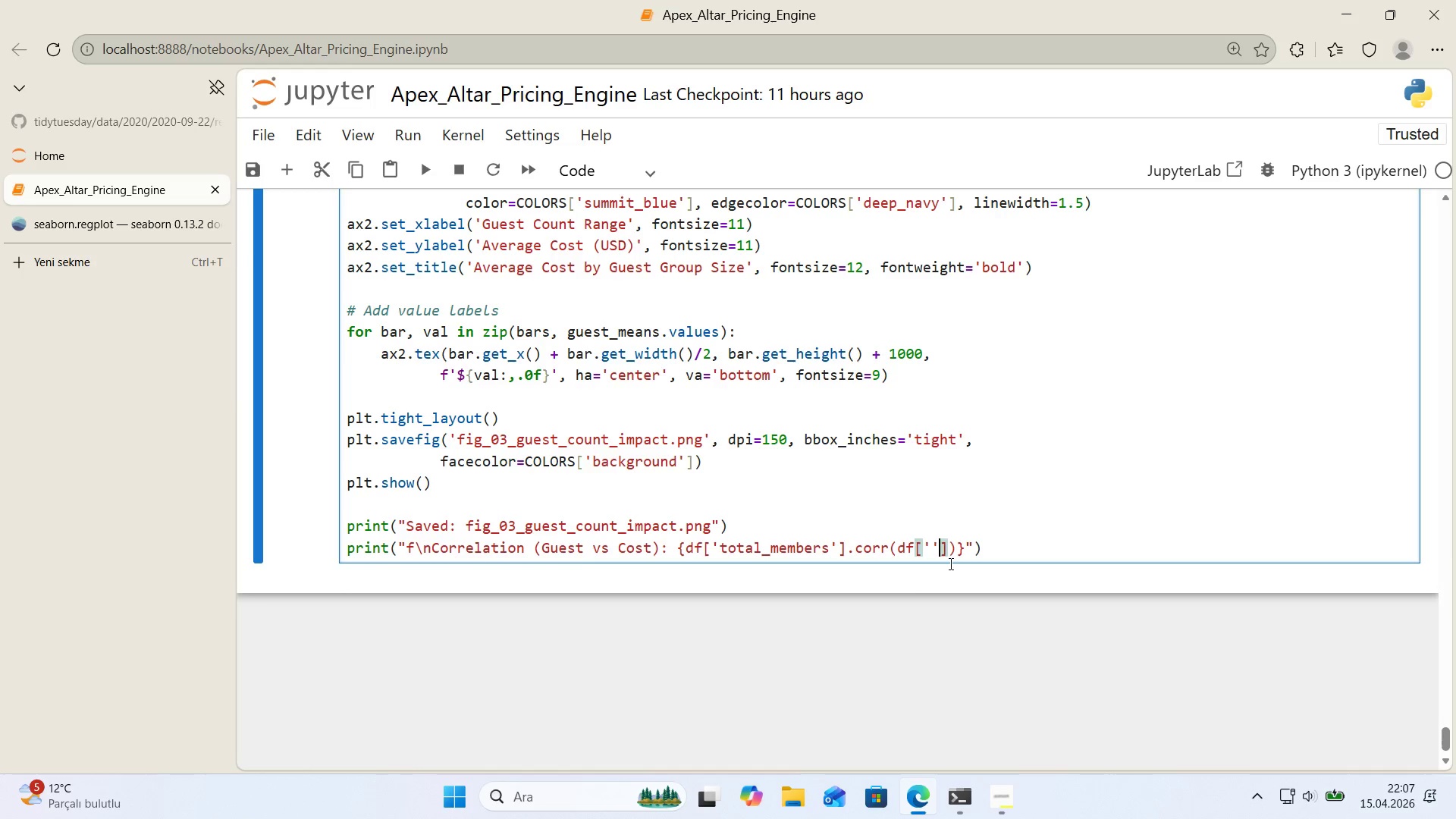 
key(ArrowLeft)
 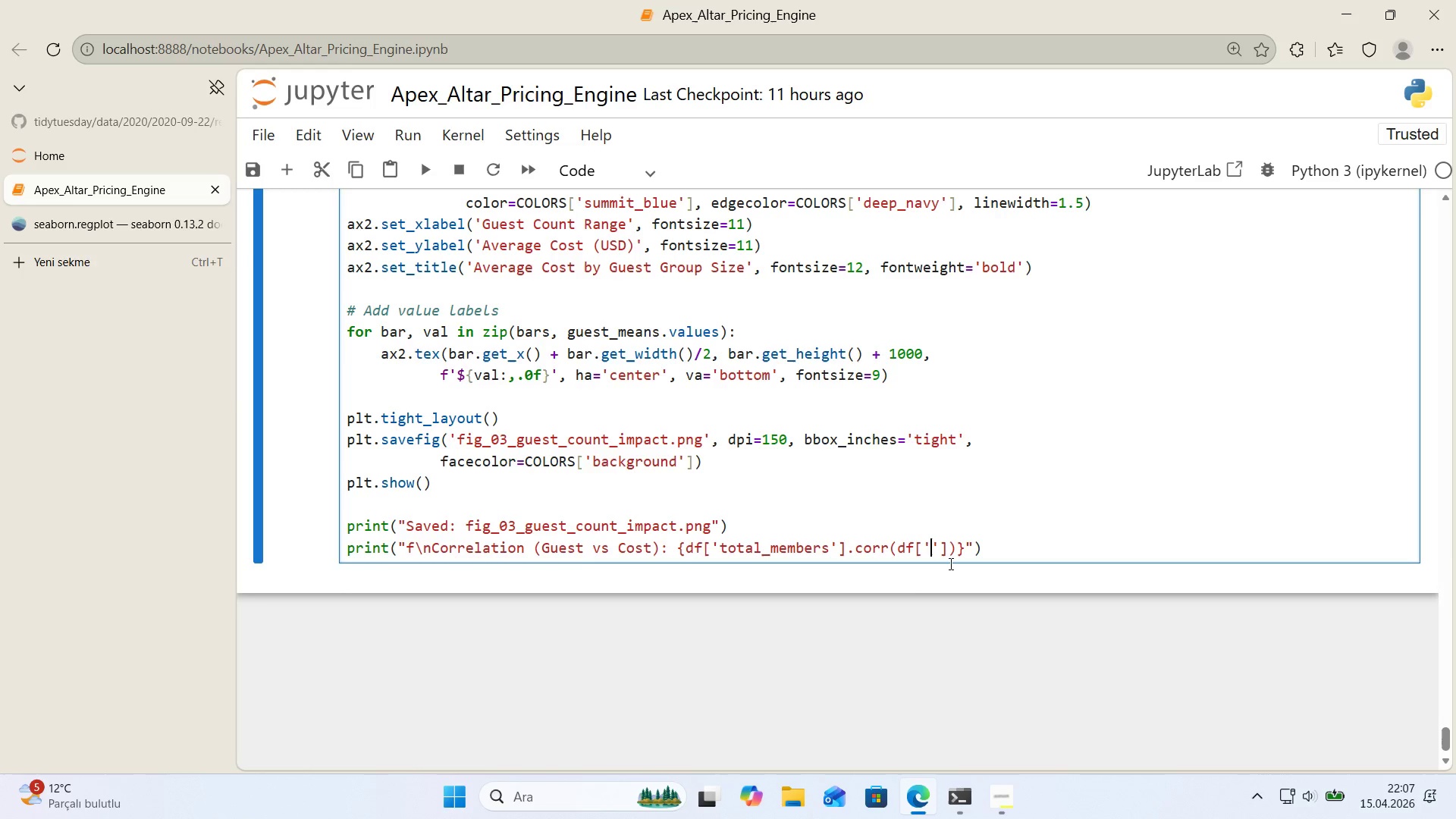 
type(total_cost)
 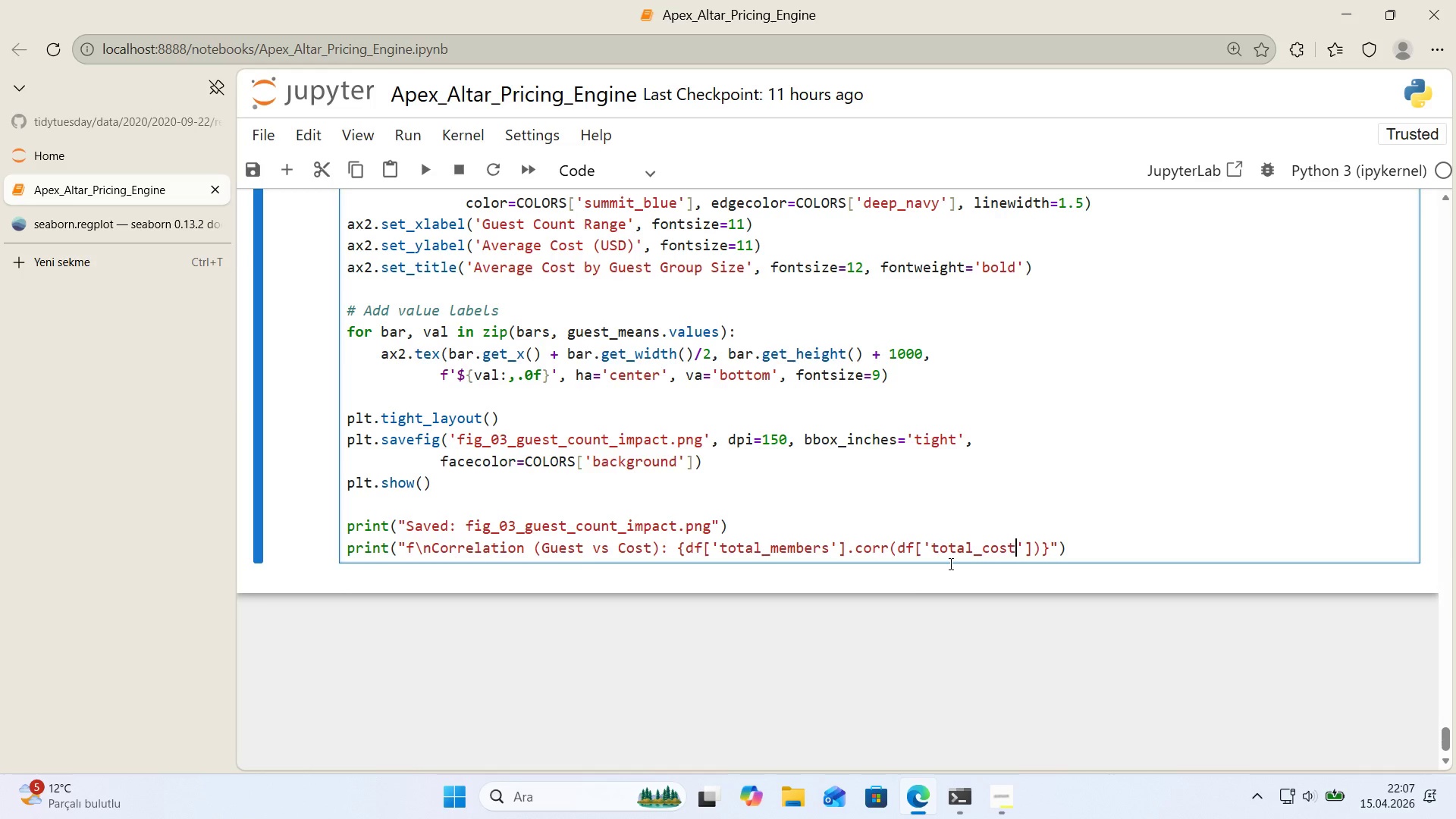 
key(ArrowRight)
 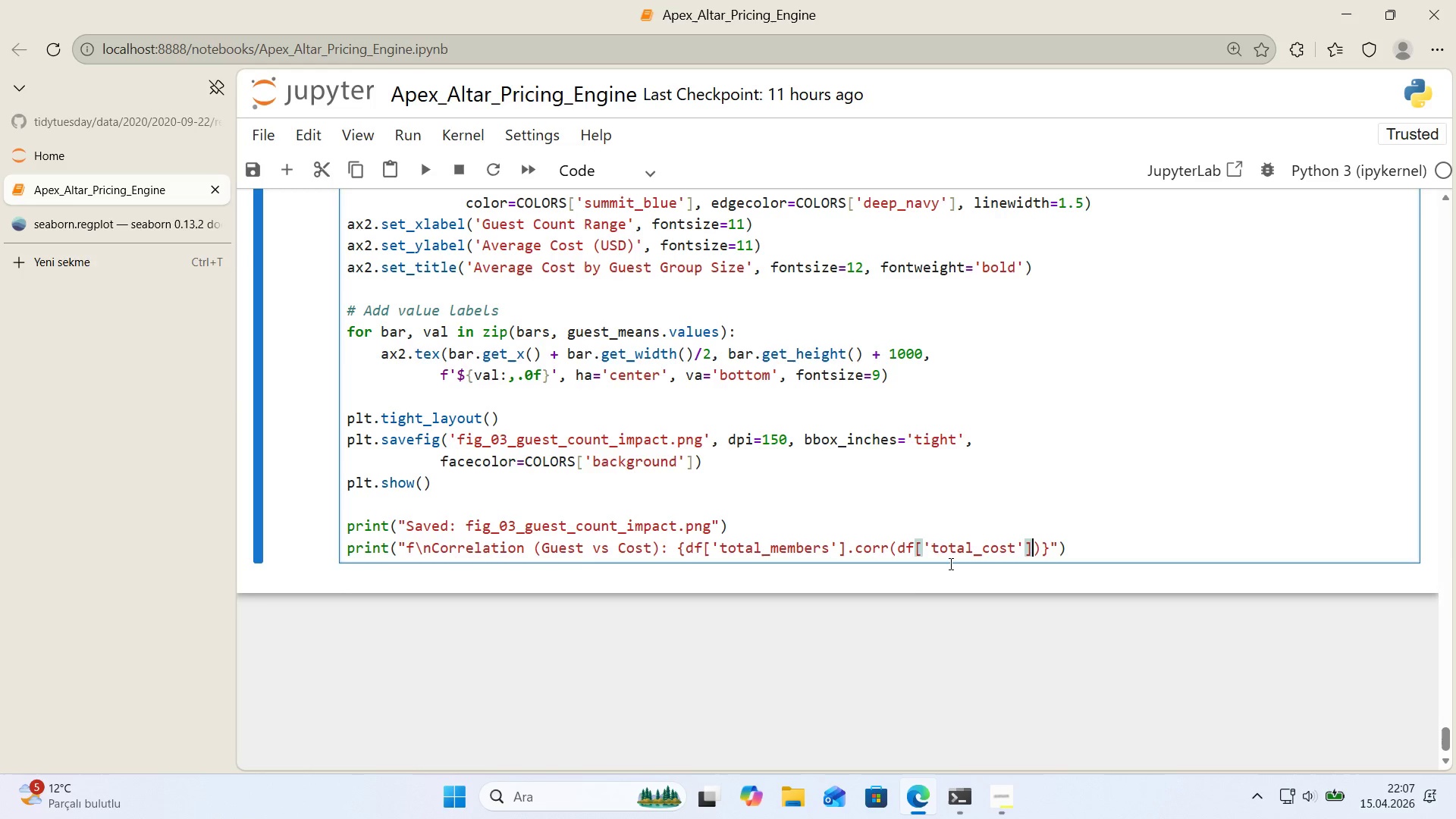 
key(ArrowRight)
 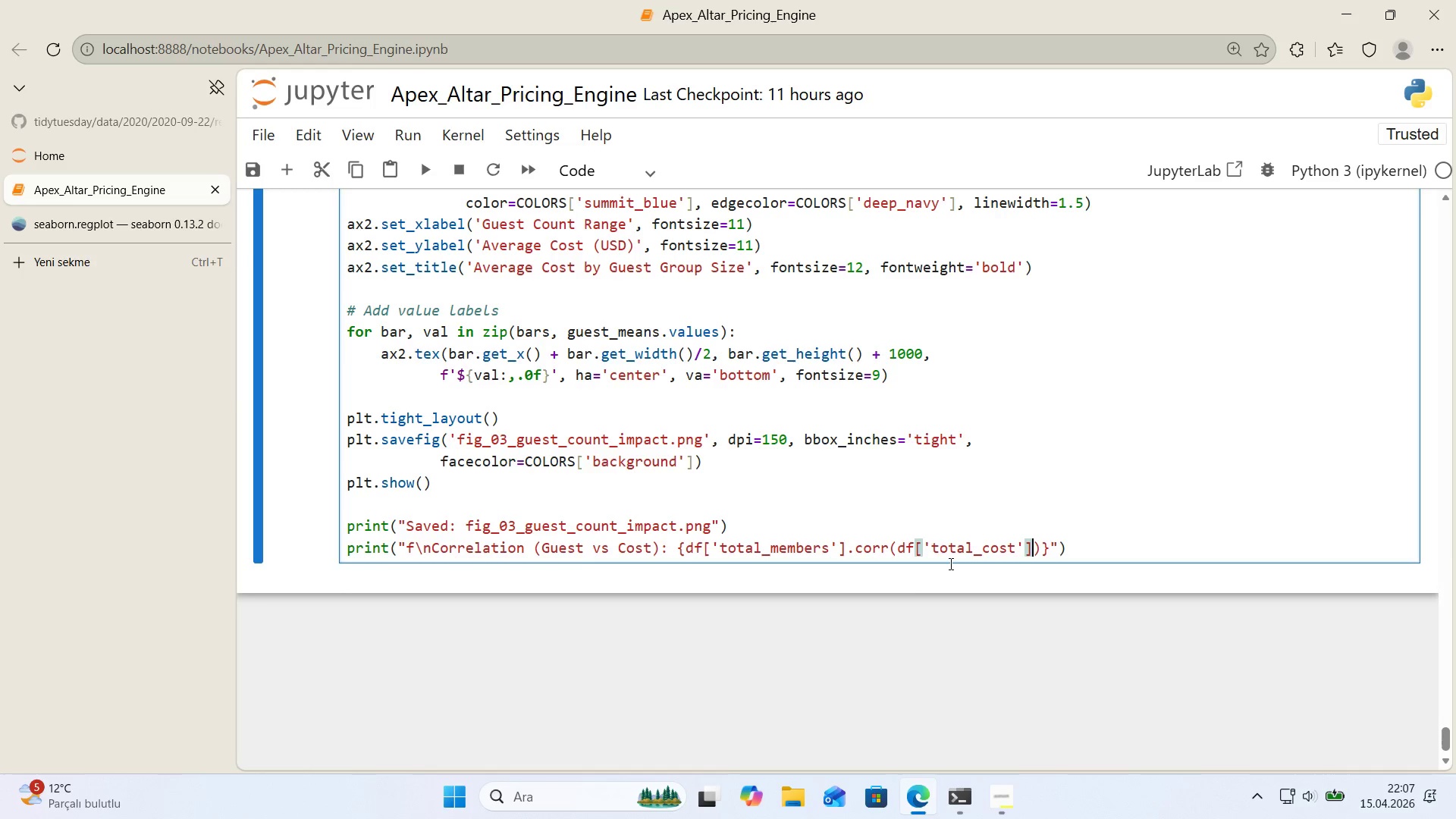 
key(ArrowRight)
 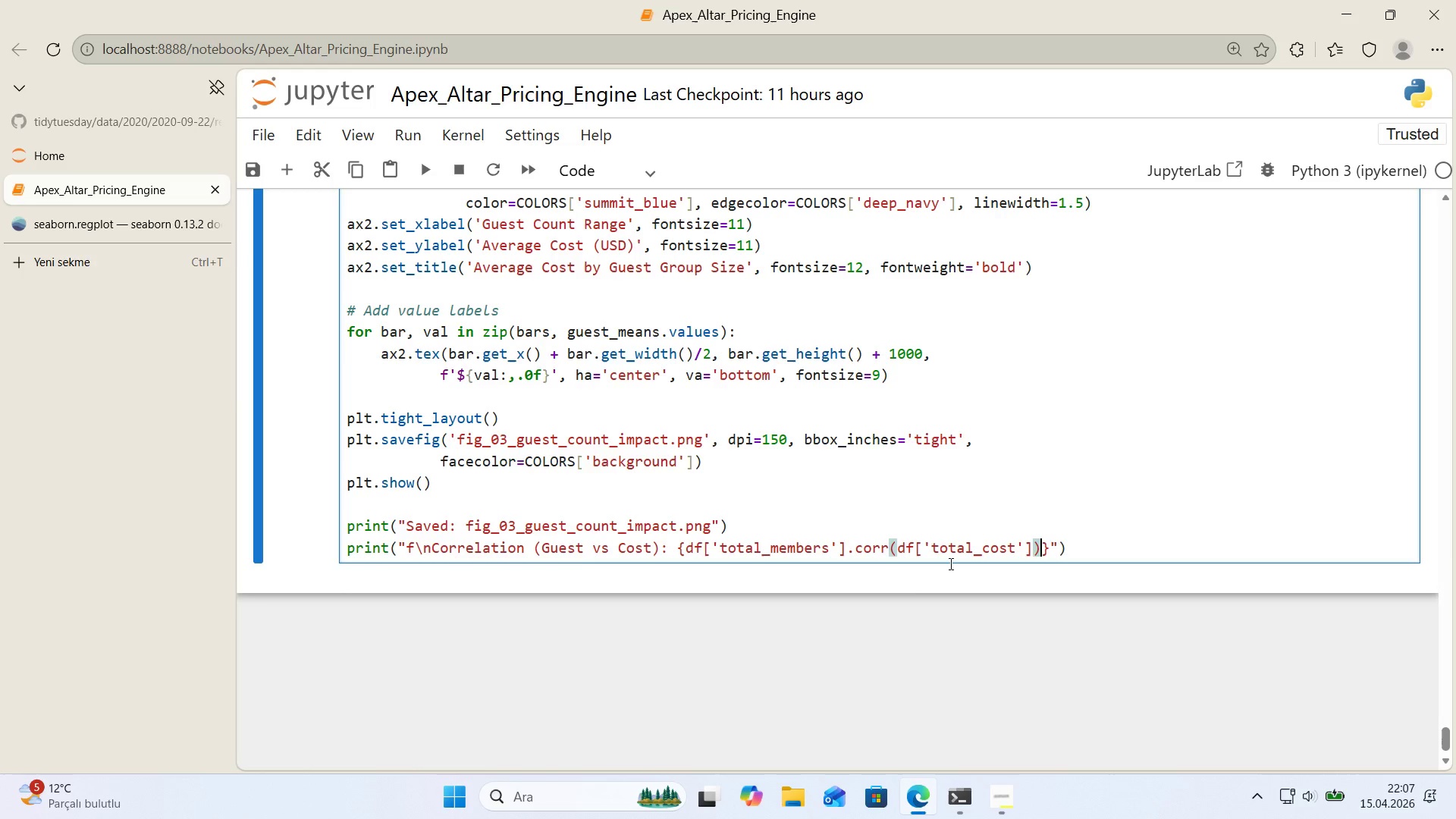 
type(>.3f)
 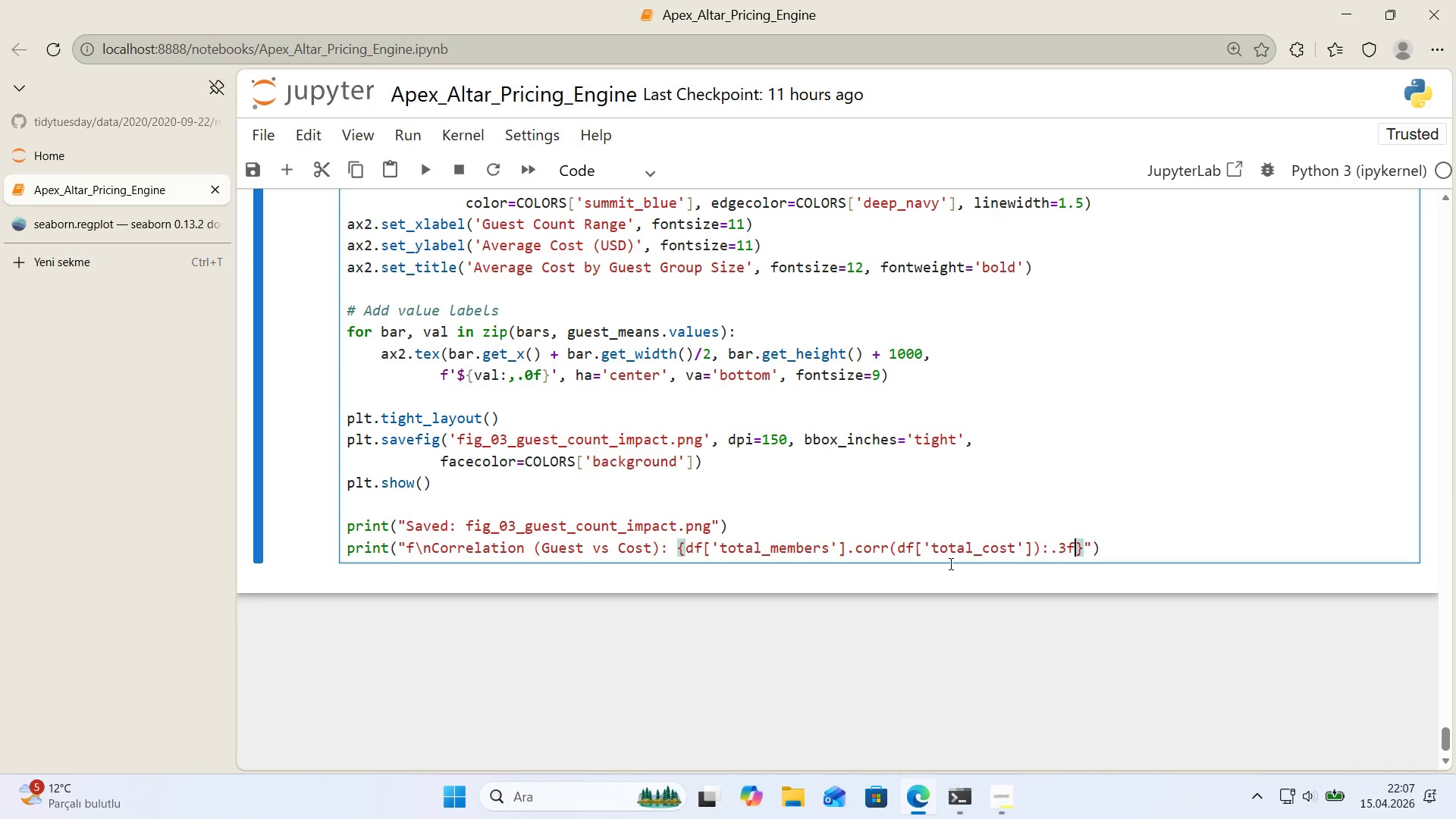 
key(ArrowRight)
 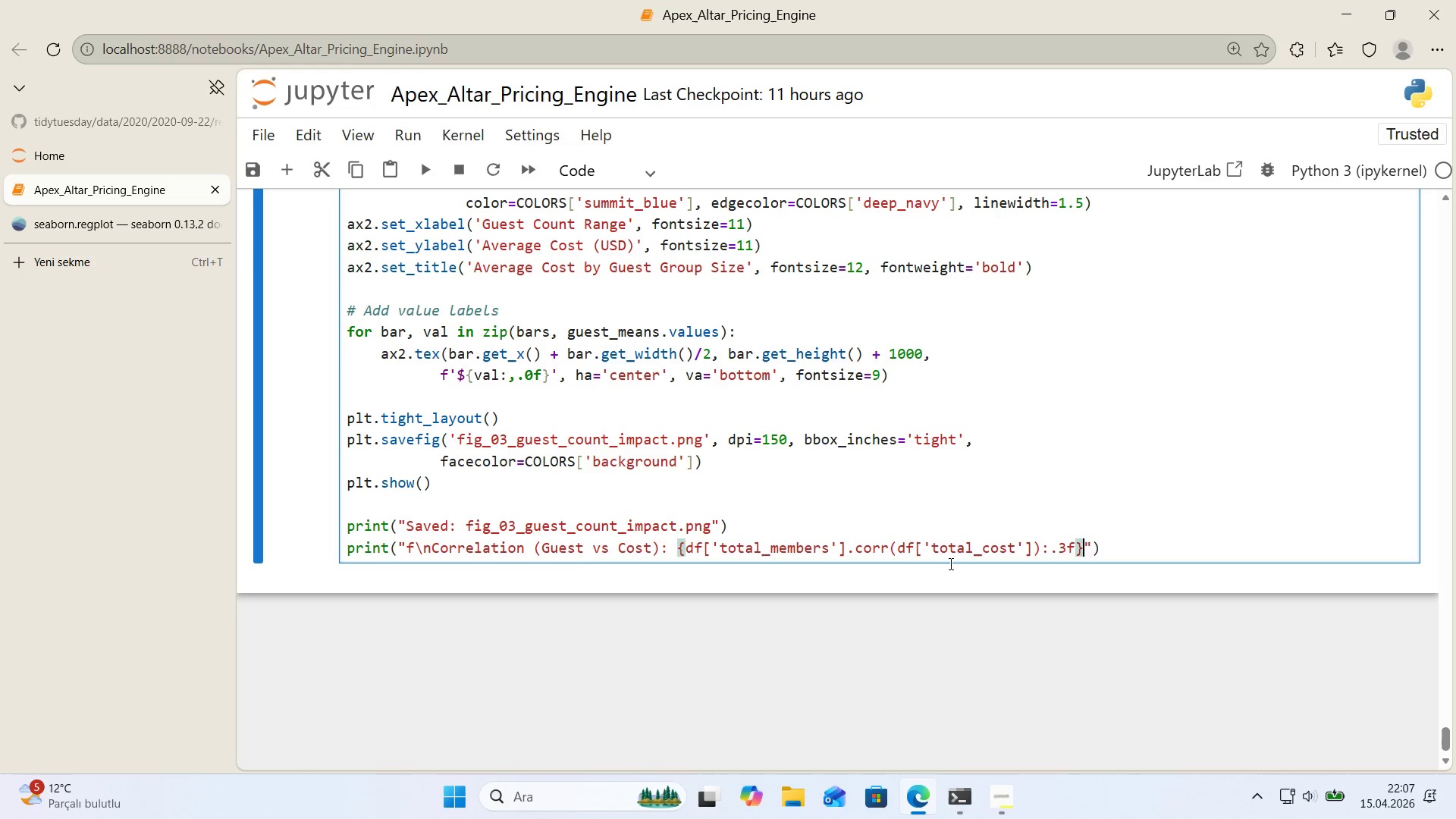 
key(ArrowRight)
 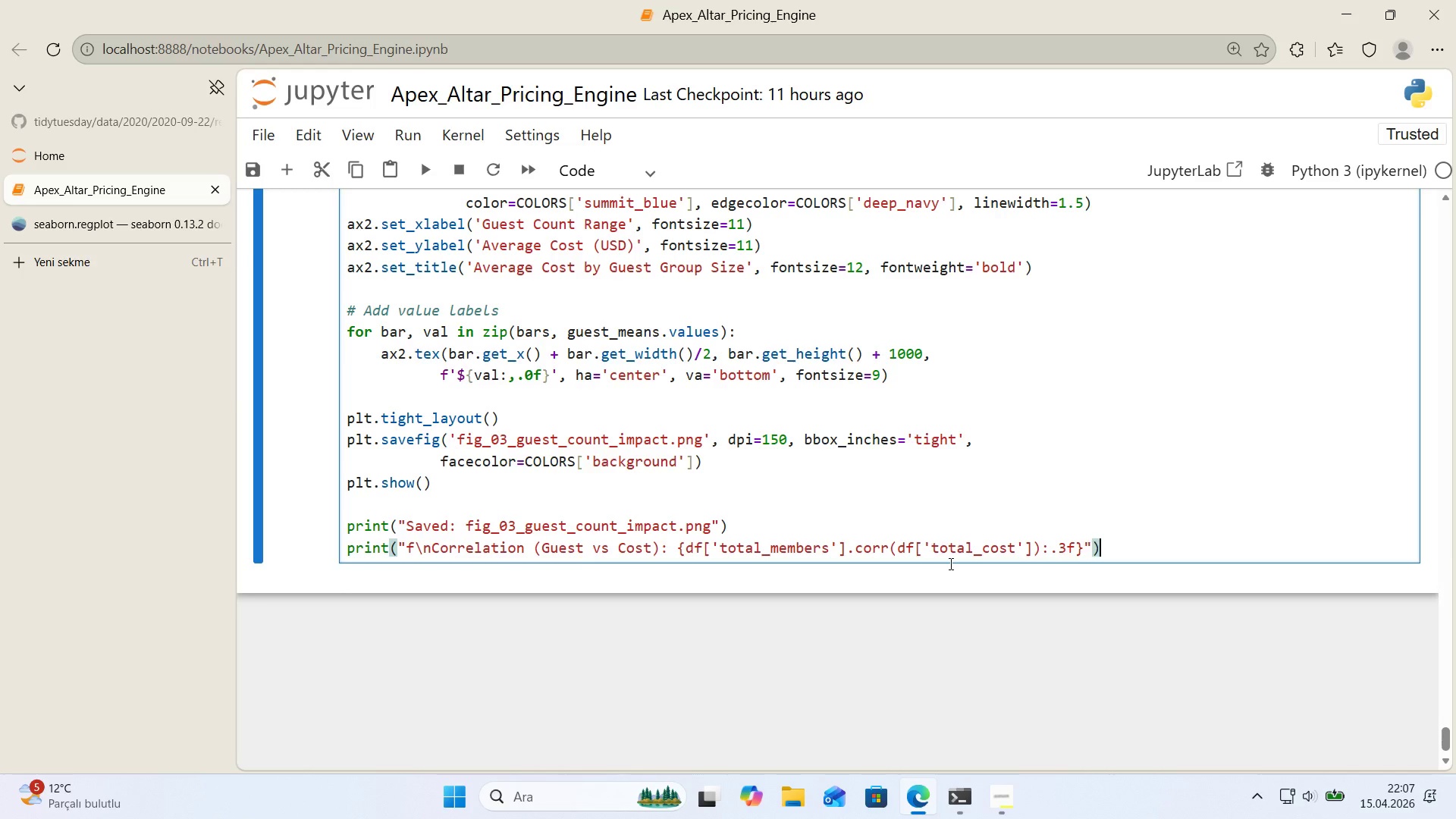 
key(ArrowRight)
 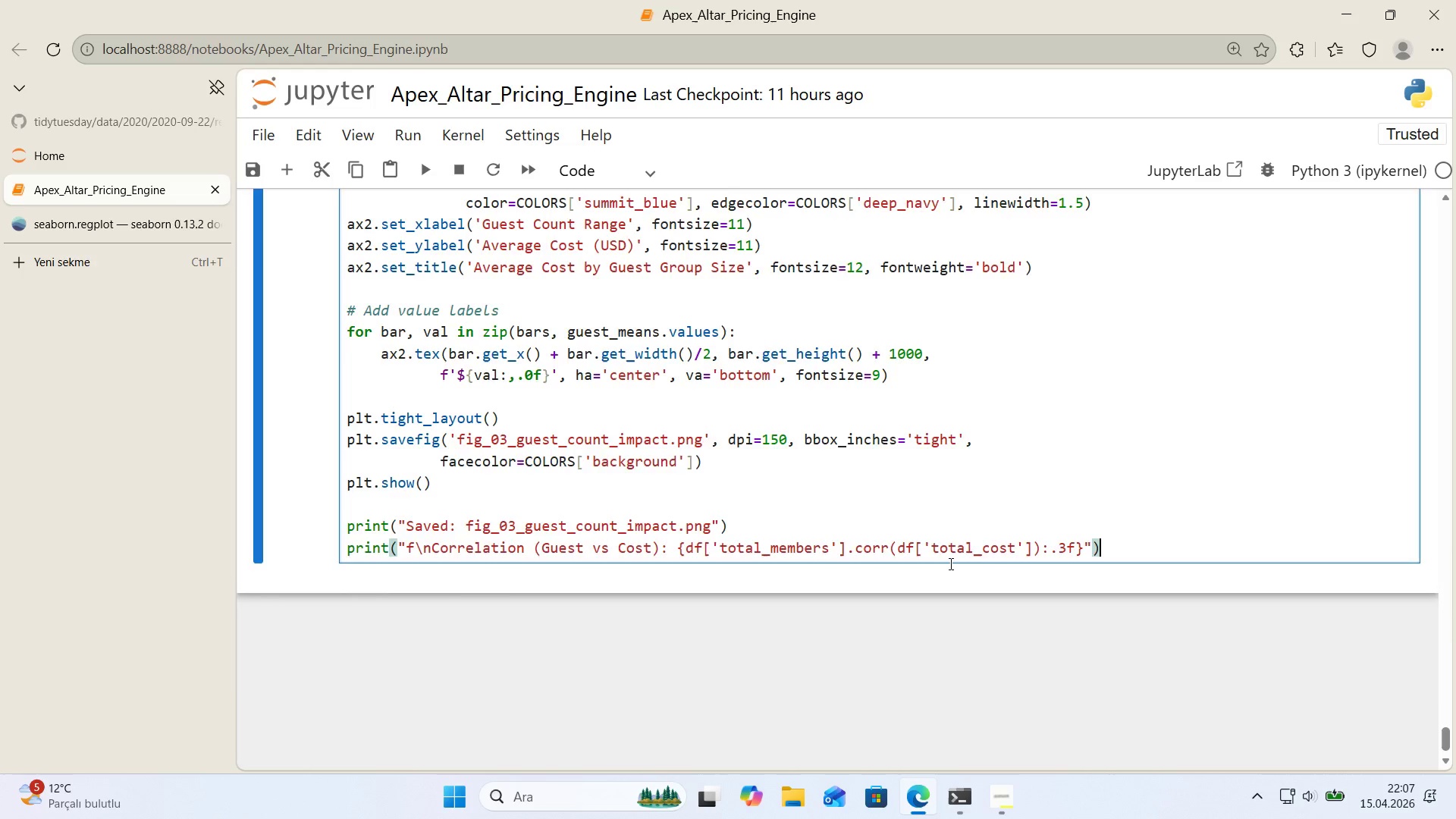 
key(Shift+Enter)
 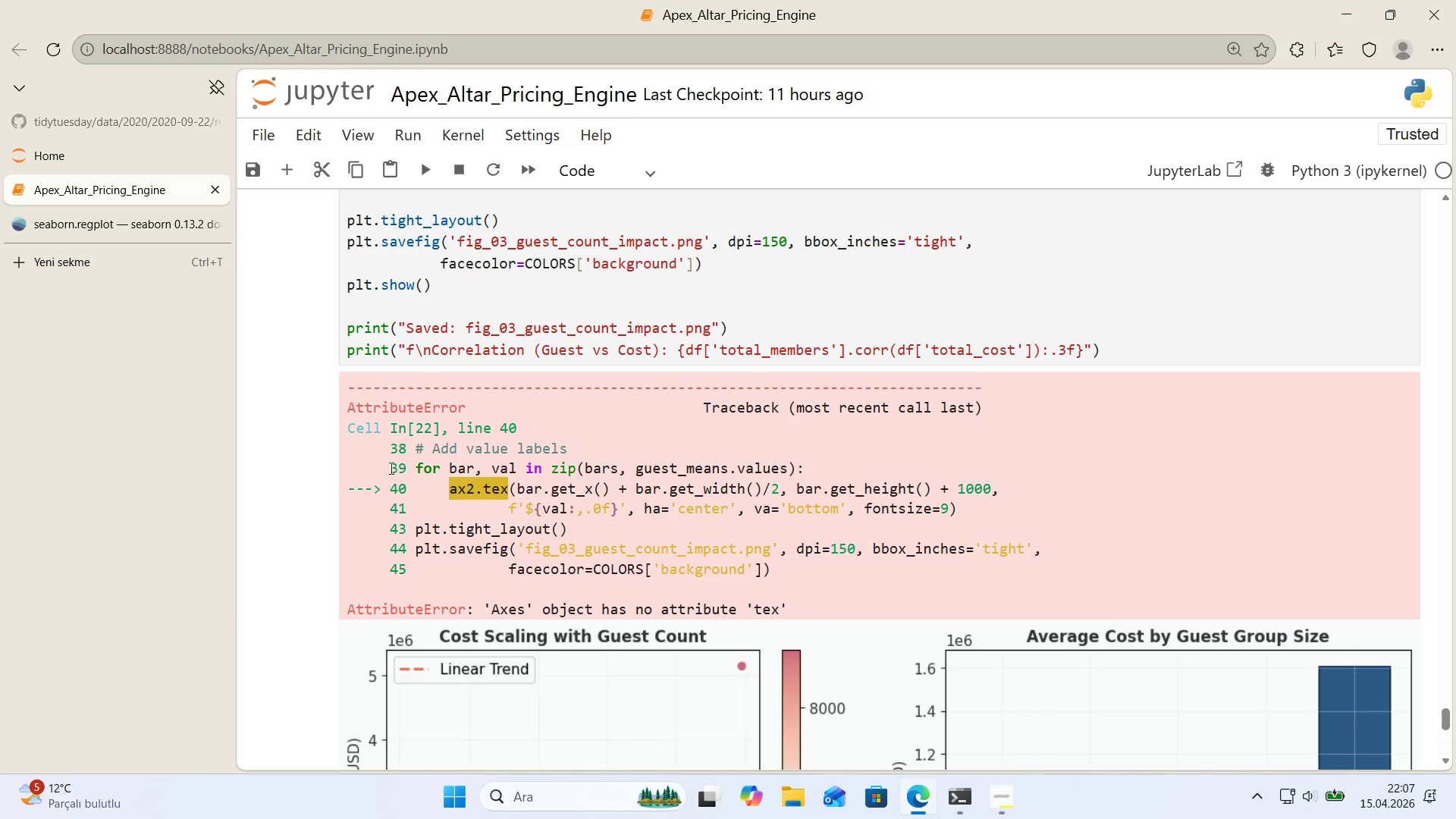 
left_click_drag(start_coordinate=[447, 491], to_coordinate=[510, 494])
 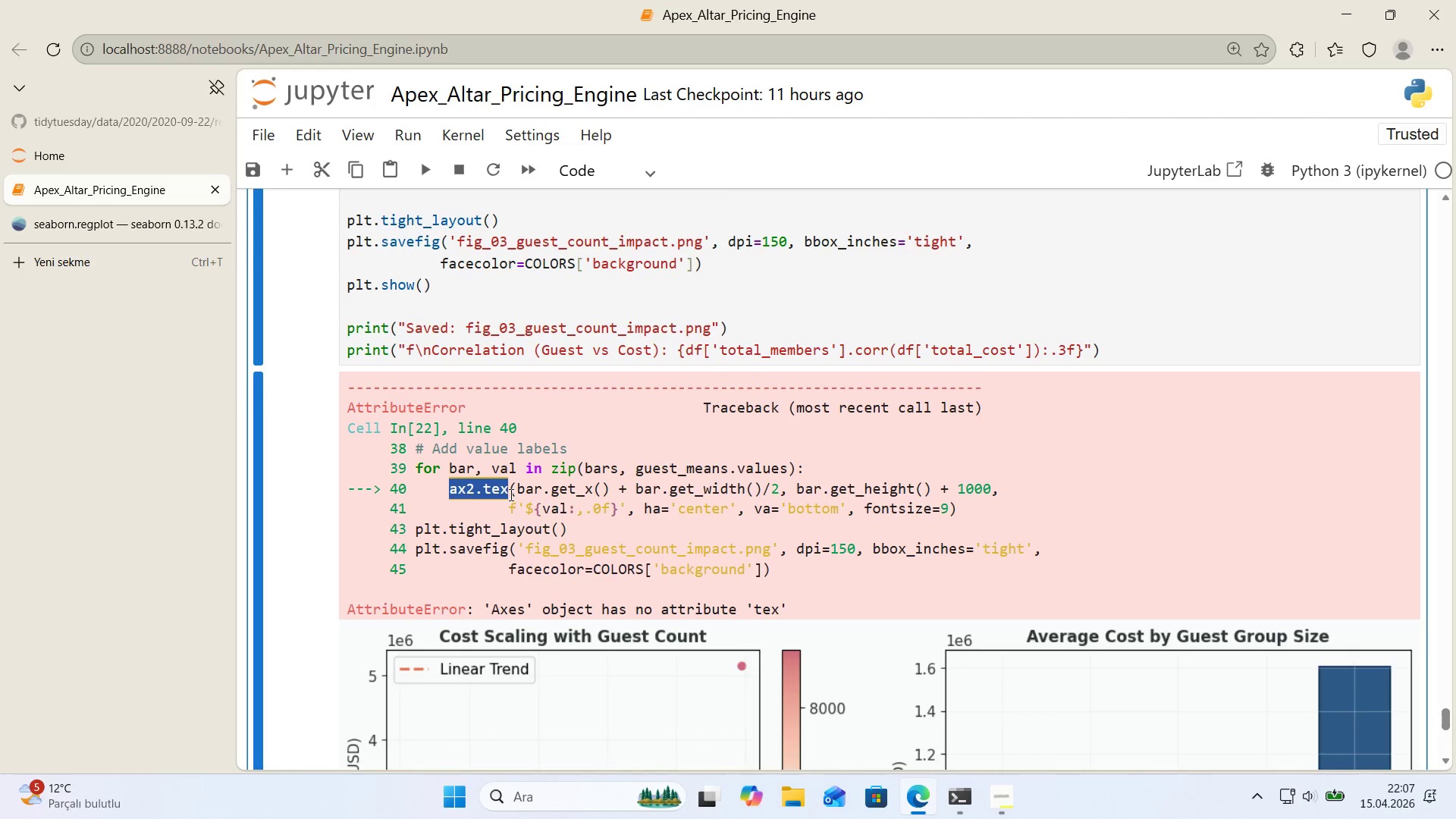 
key(Control+Shift+ControlLeft)
 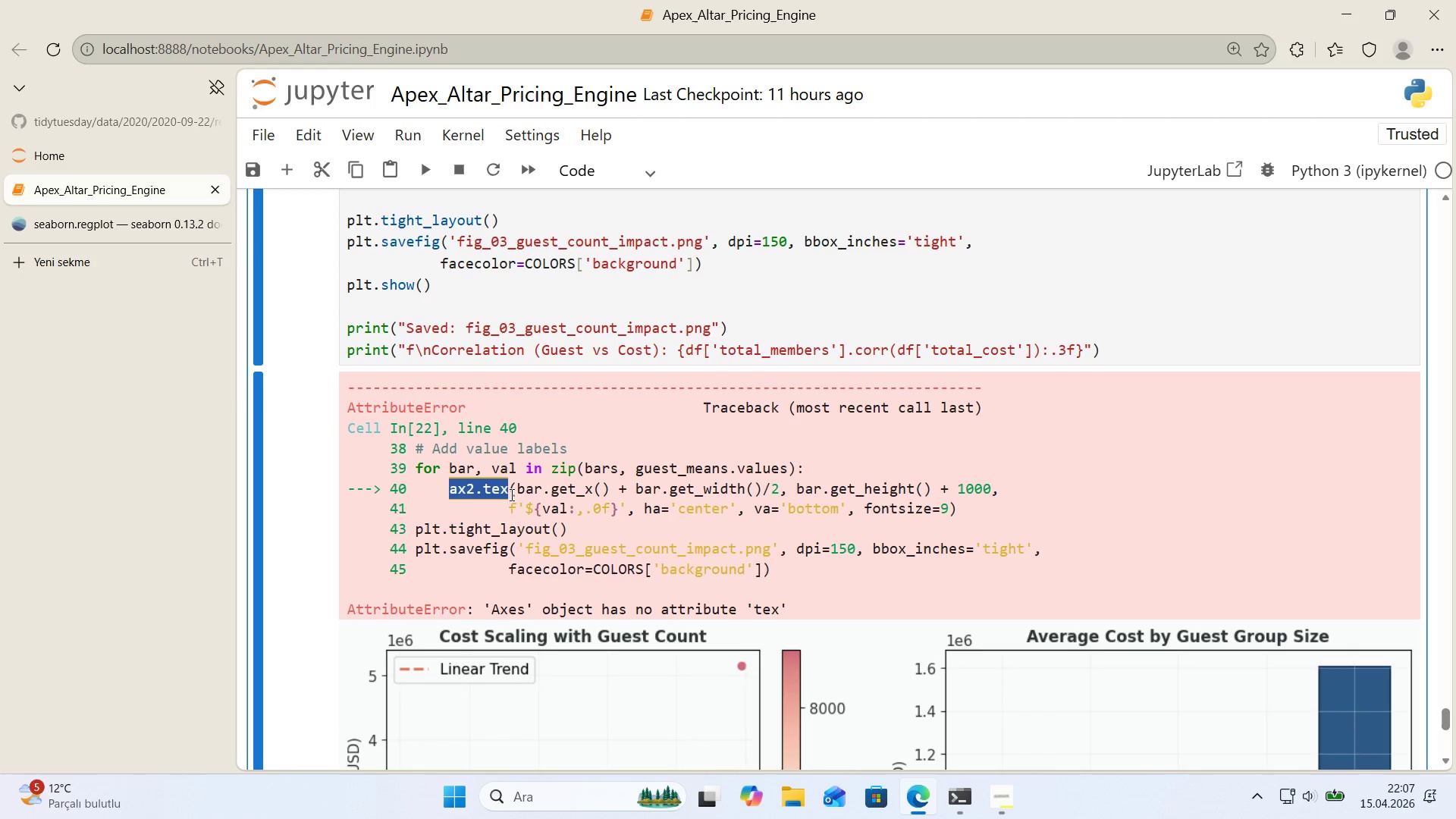 
key(Control+Shift+C)
 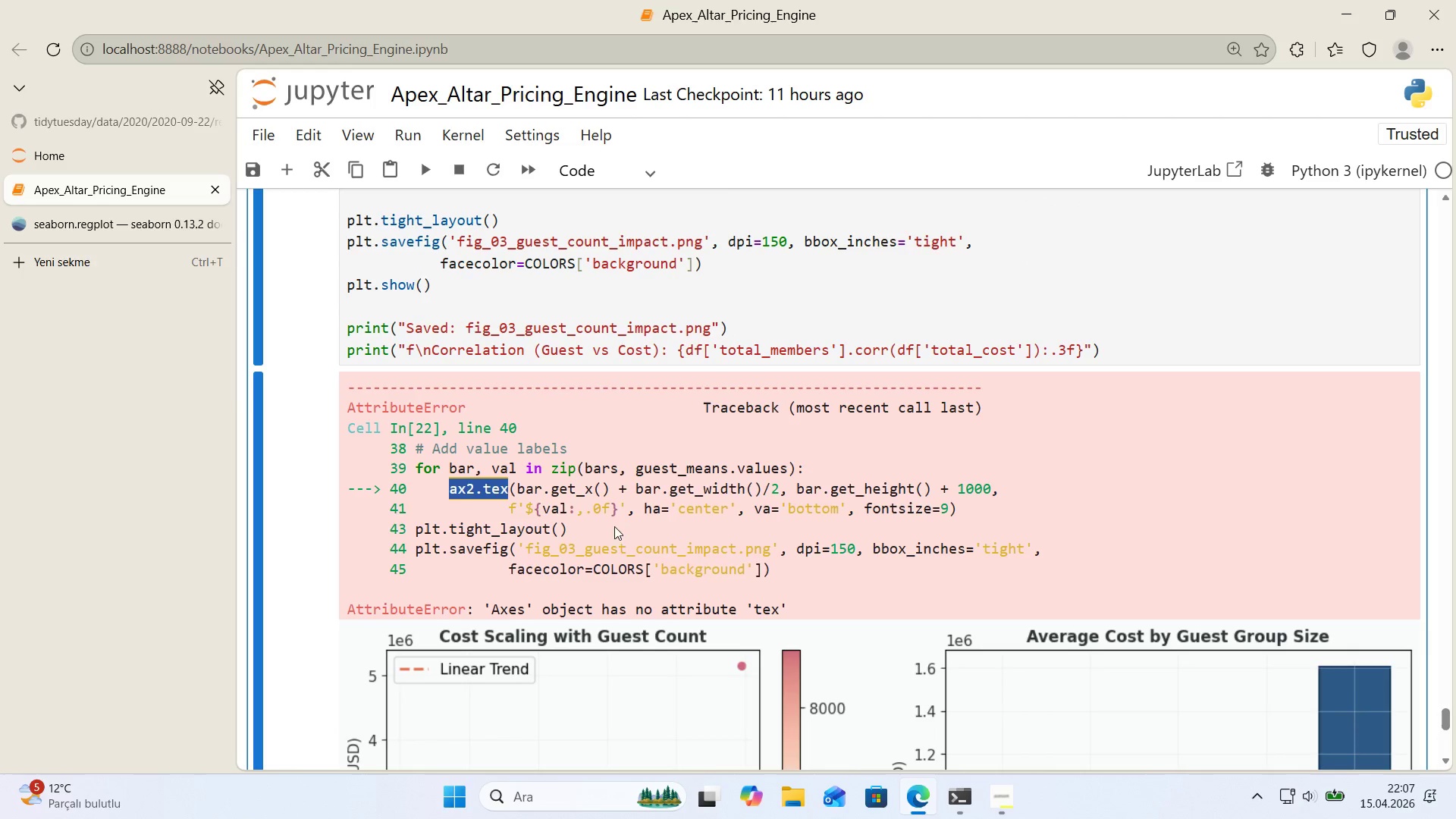 
left_click([623, 535])
 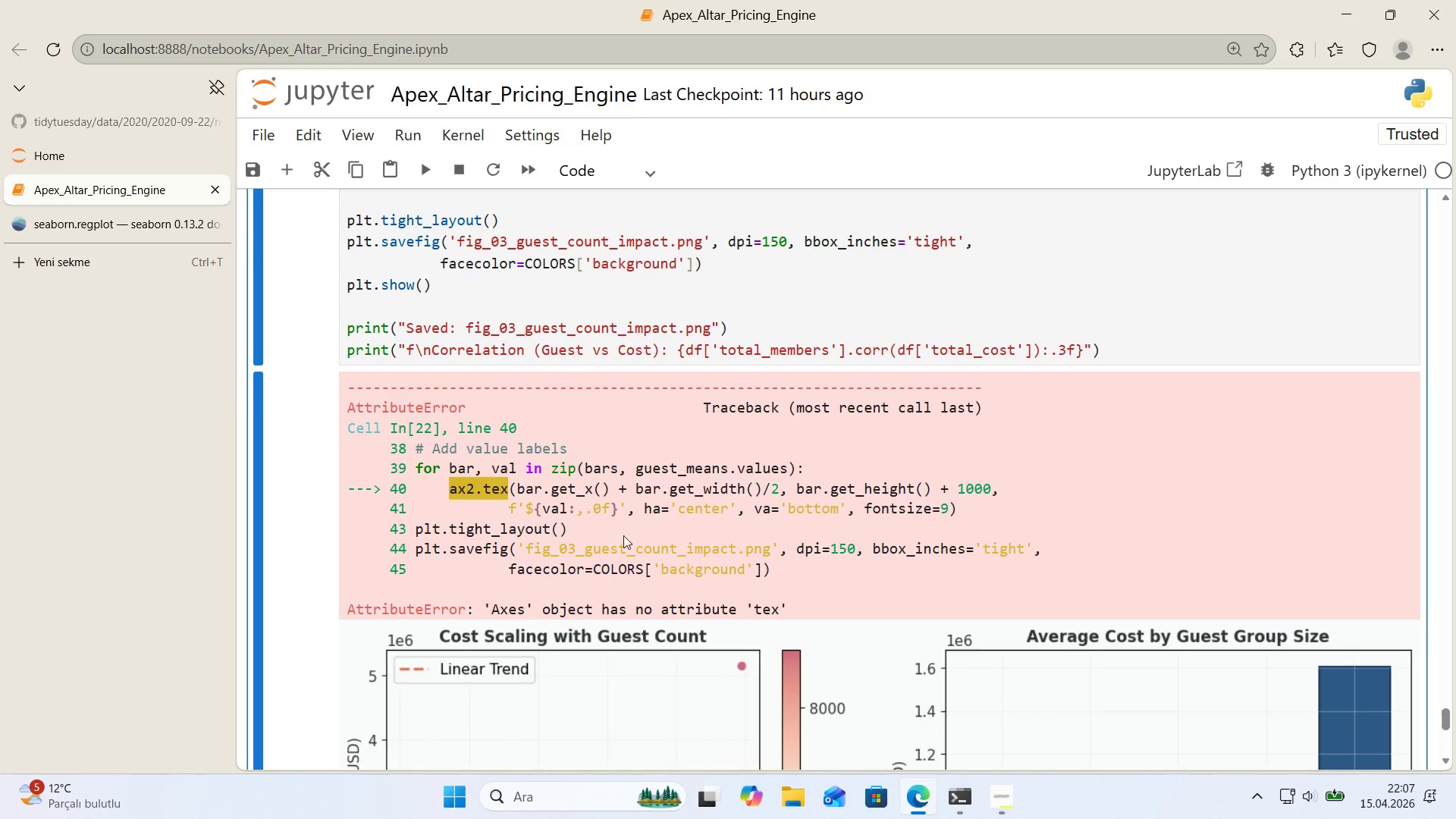 
key(Control+Shift+ControlLeft)
 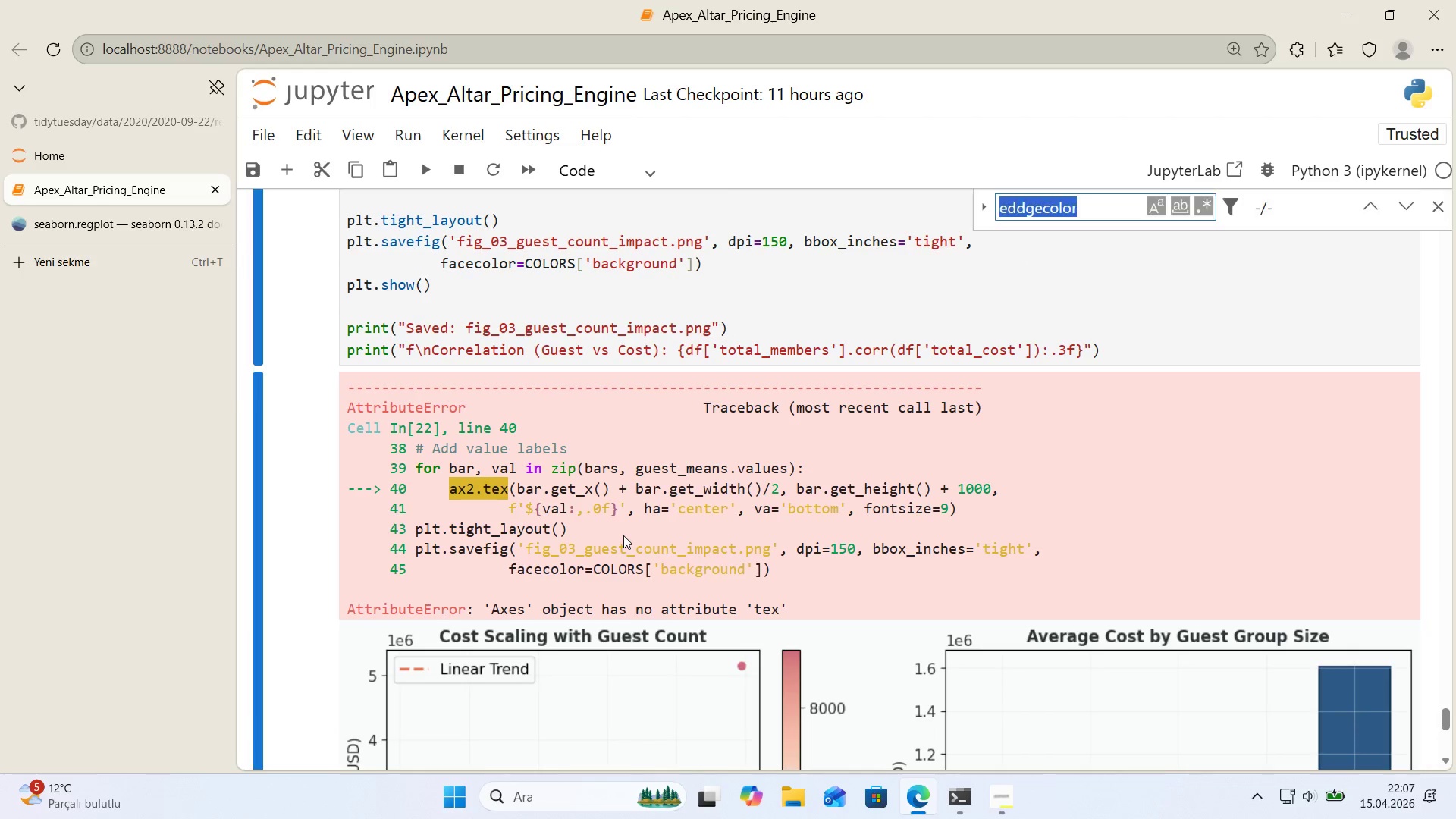 
key(Control+Shift+F)
 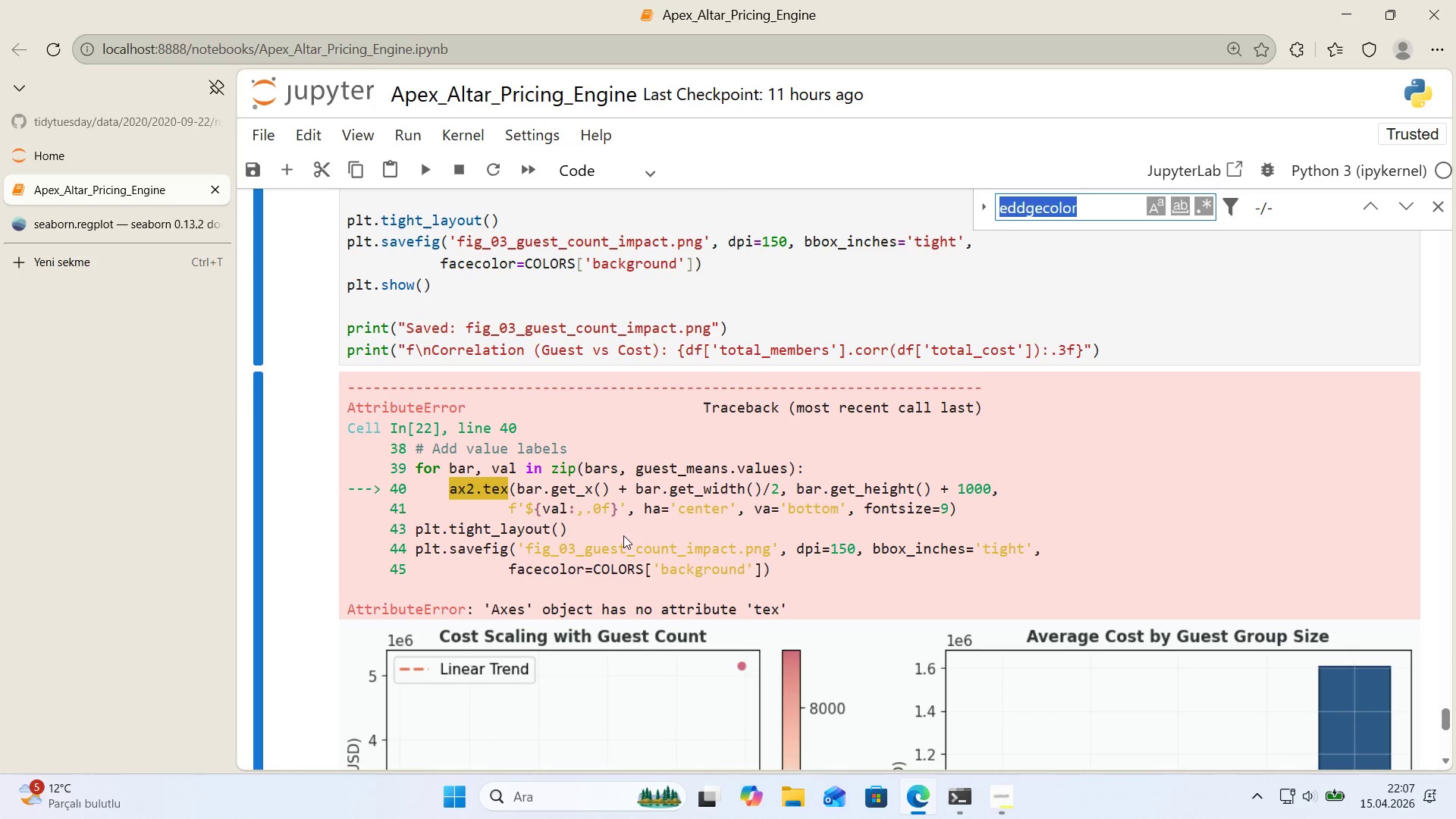 
key(Control+Shift+ControlLeft)
 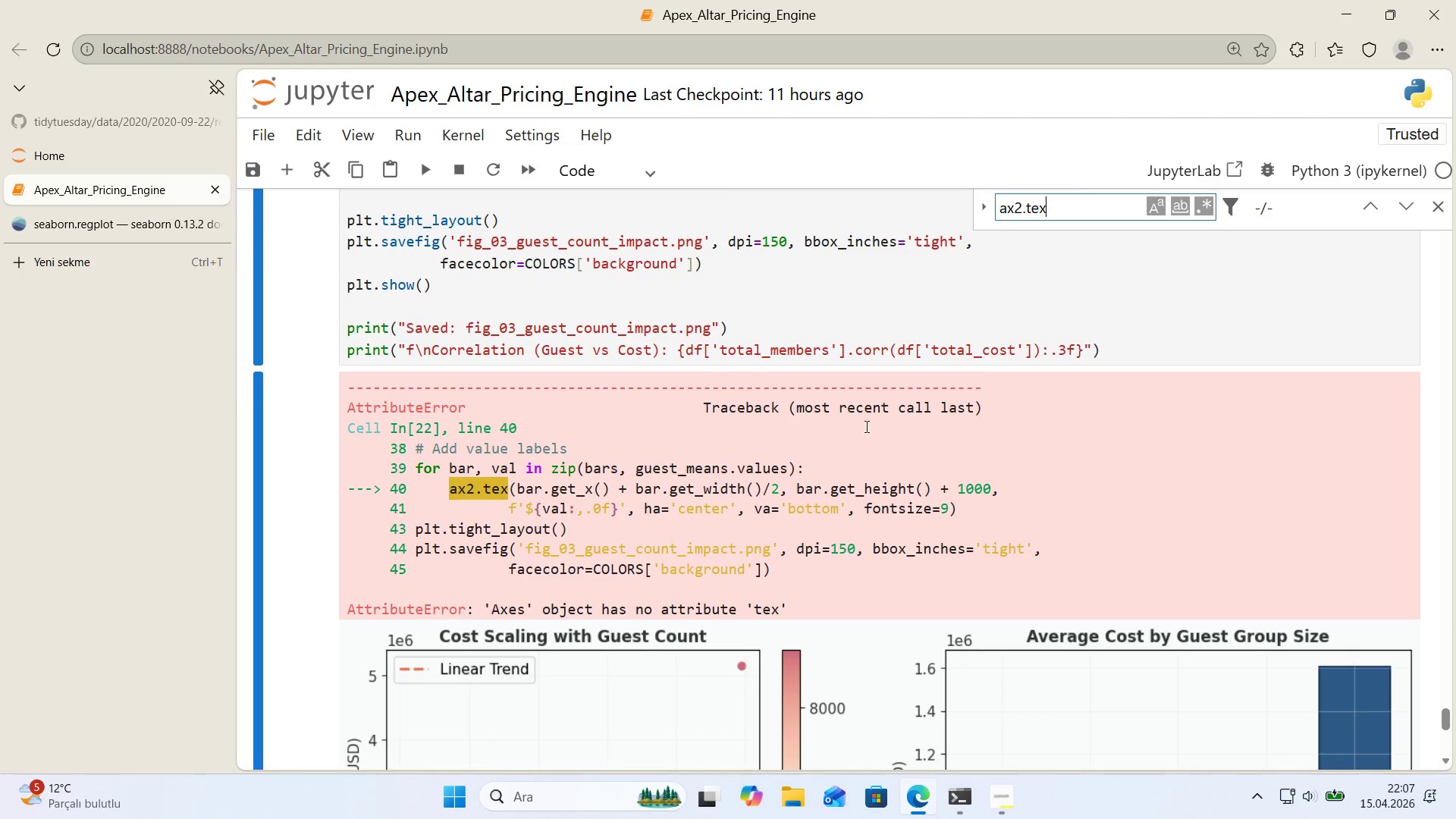 
key(Control+Shift+V)
 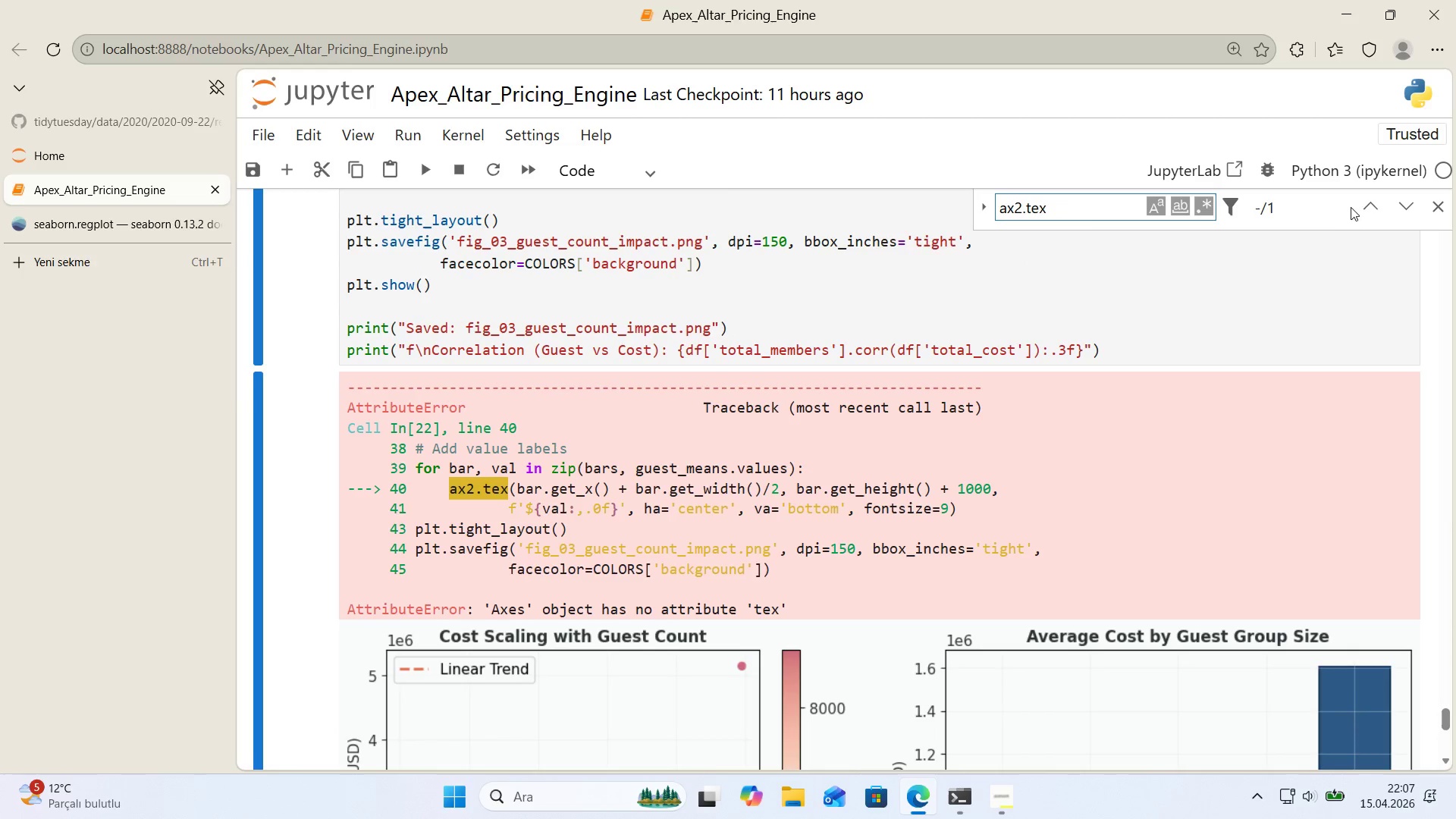 
left_click([1371, 211])
 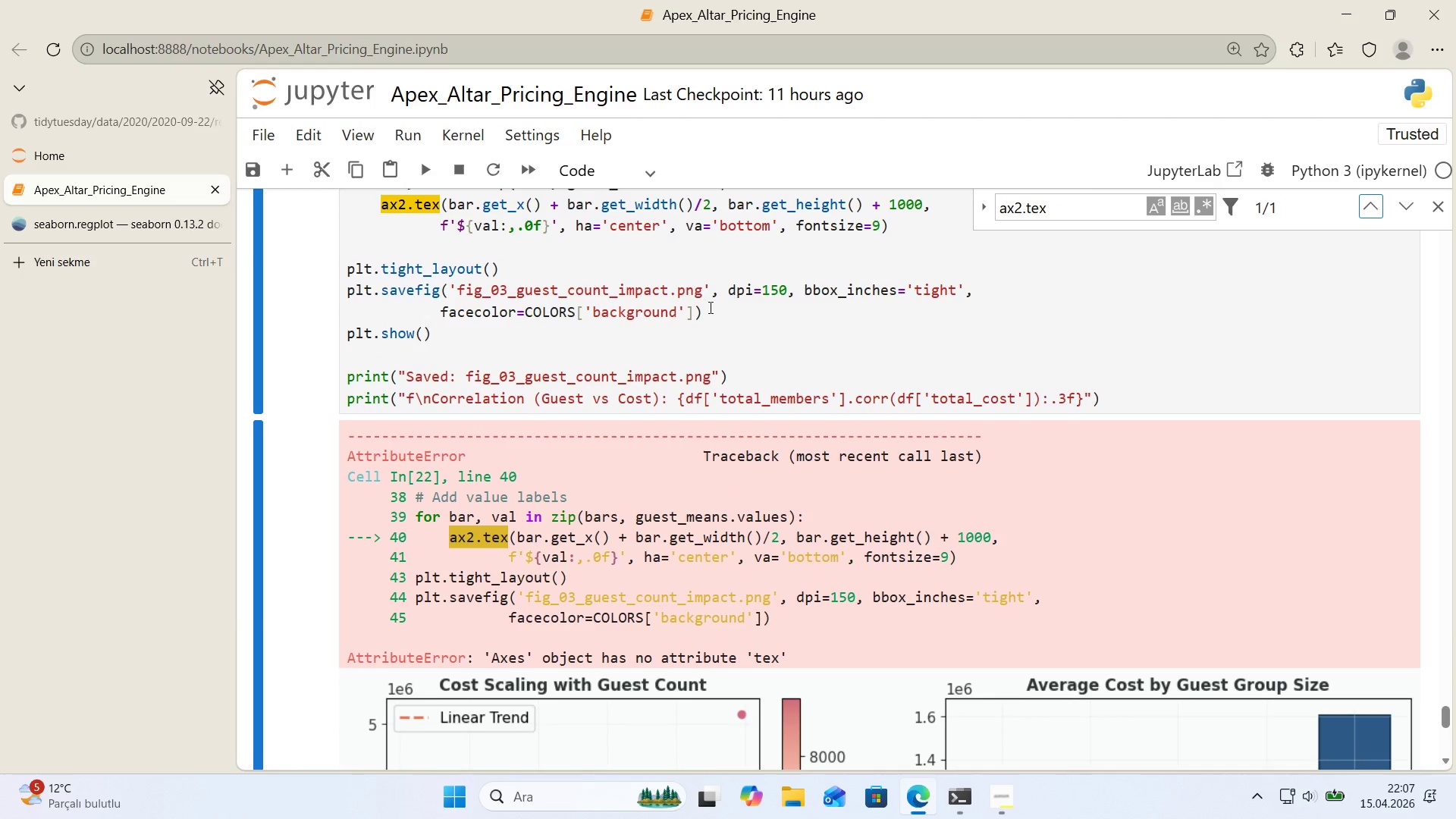 
scroll: coordinate [708, 307], scroll_direction: up, amount: 1.0
 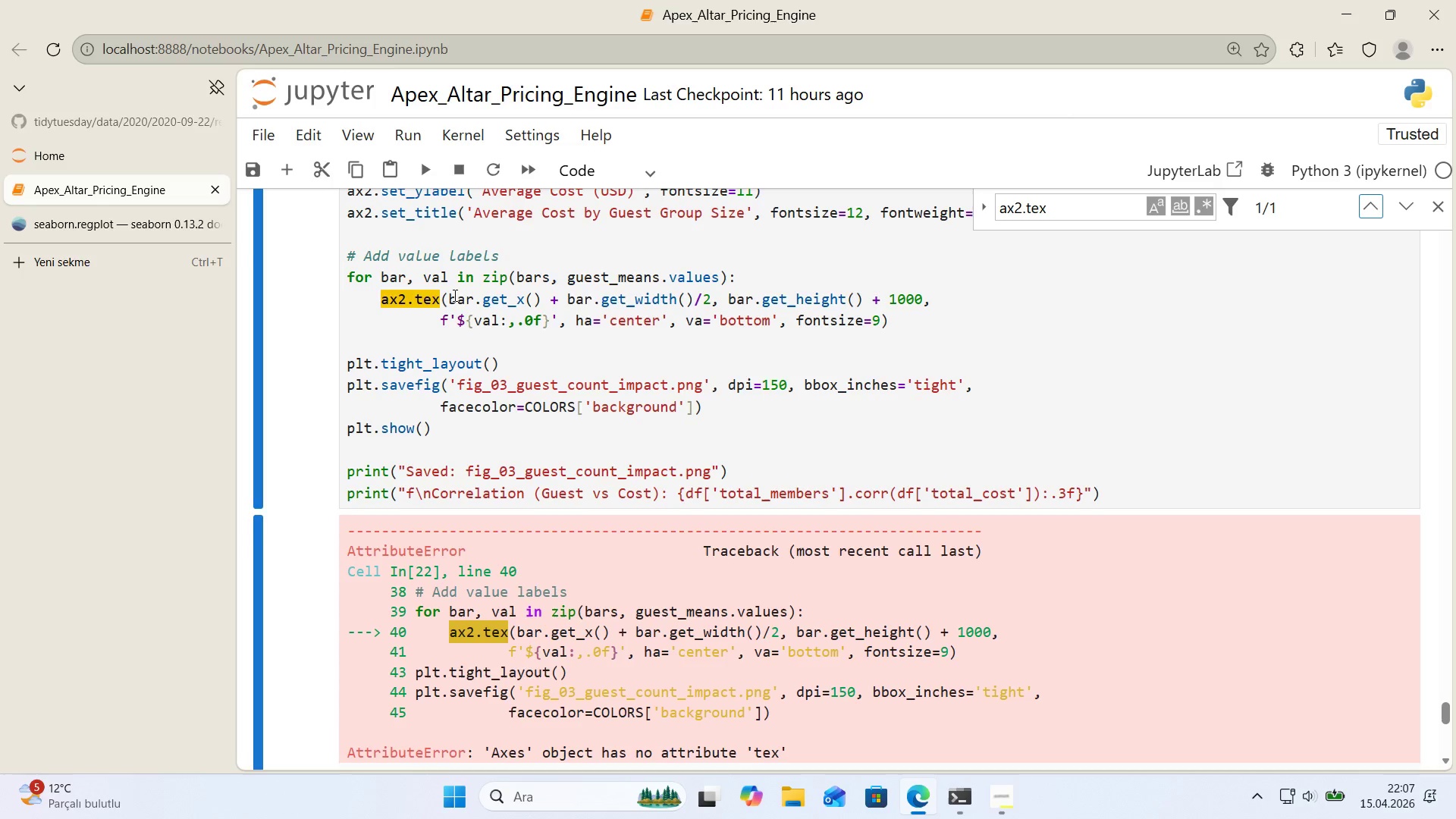 
left_click([443, 297])
 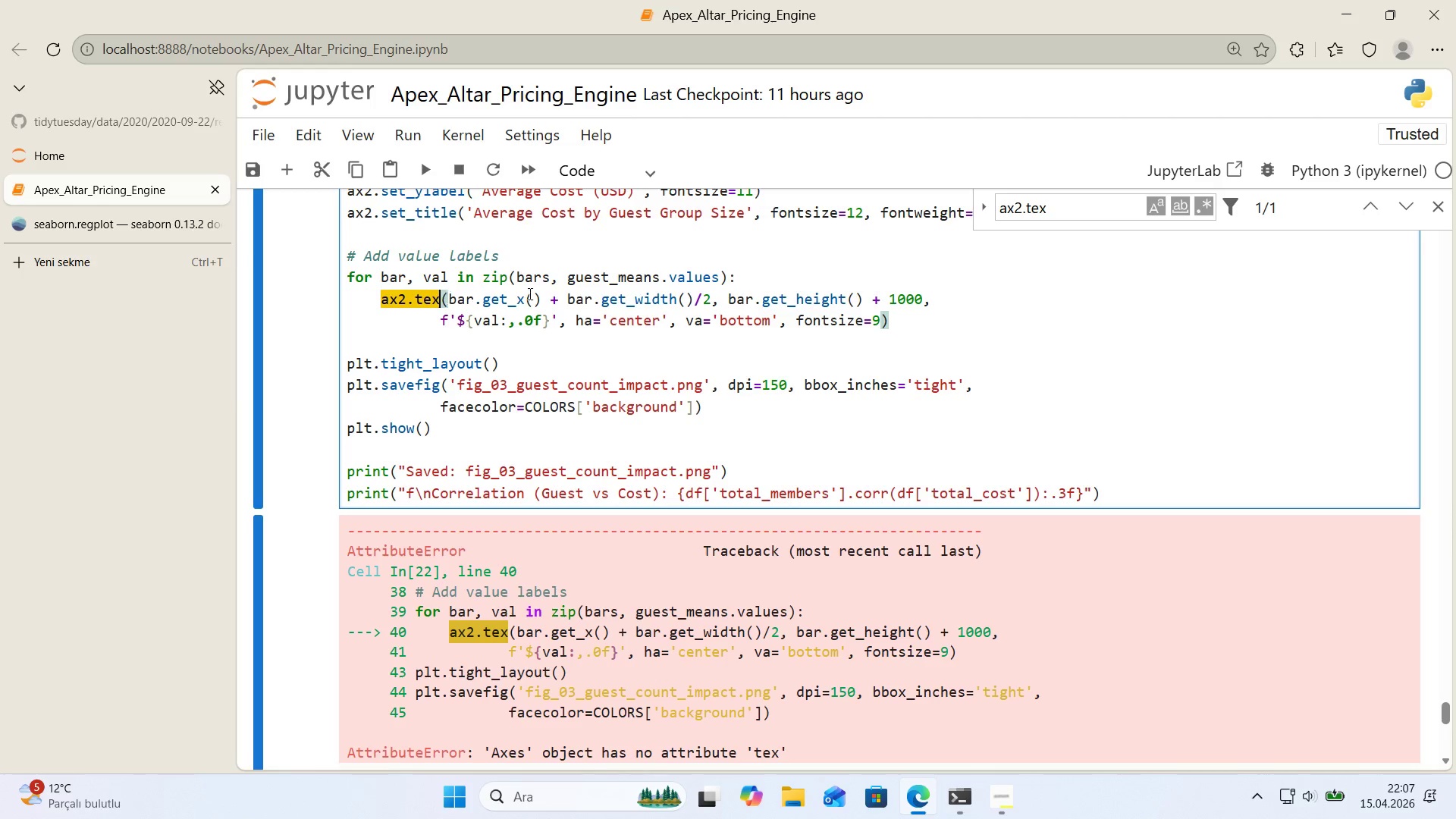 
key(Shift+T)
 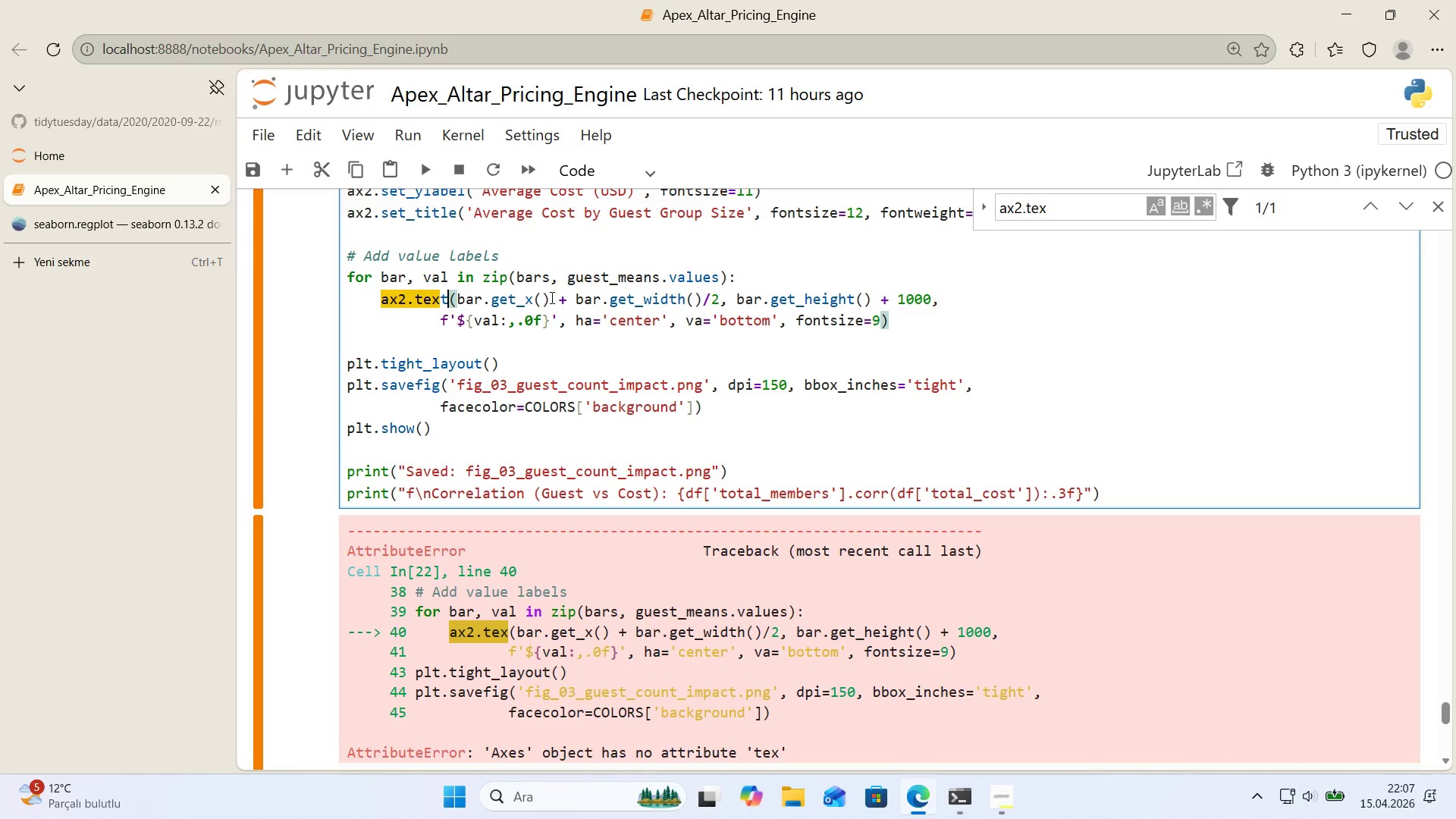 
key(Shift+Enter)
 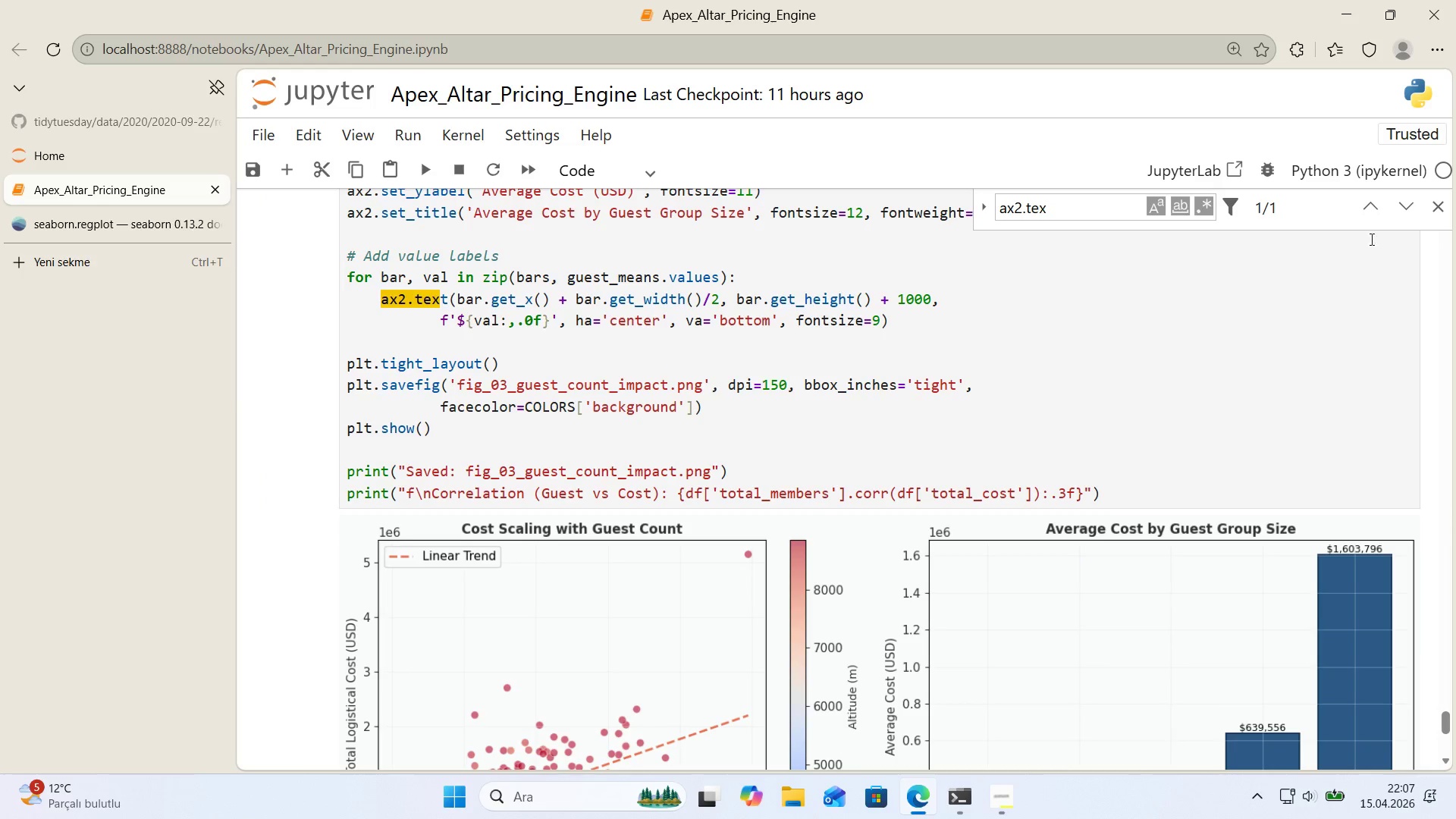 
left_click([1427, 211])
 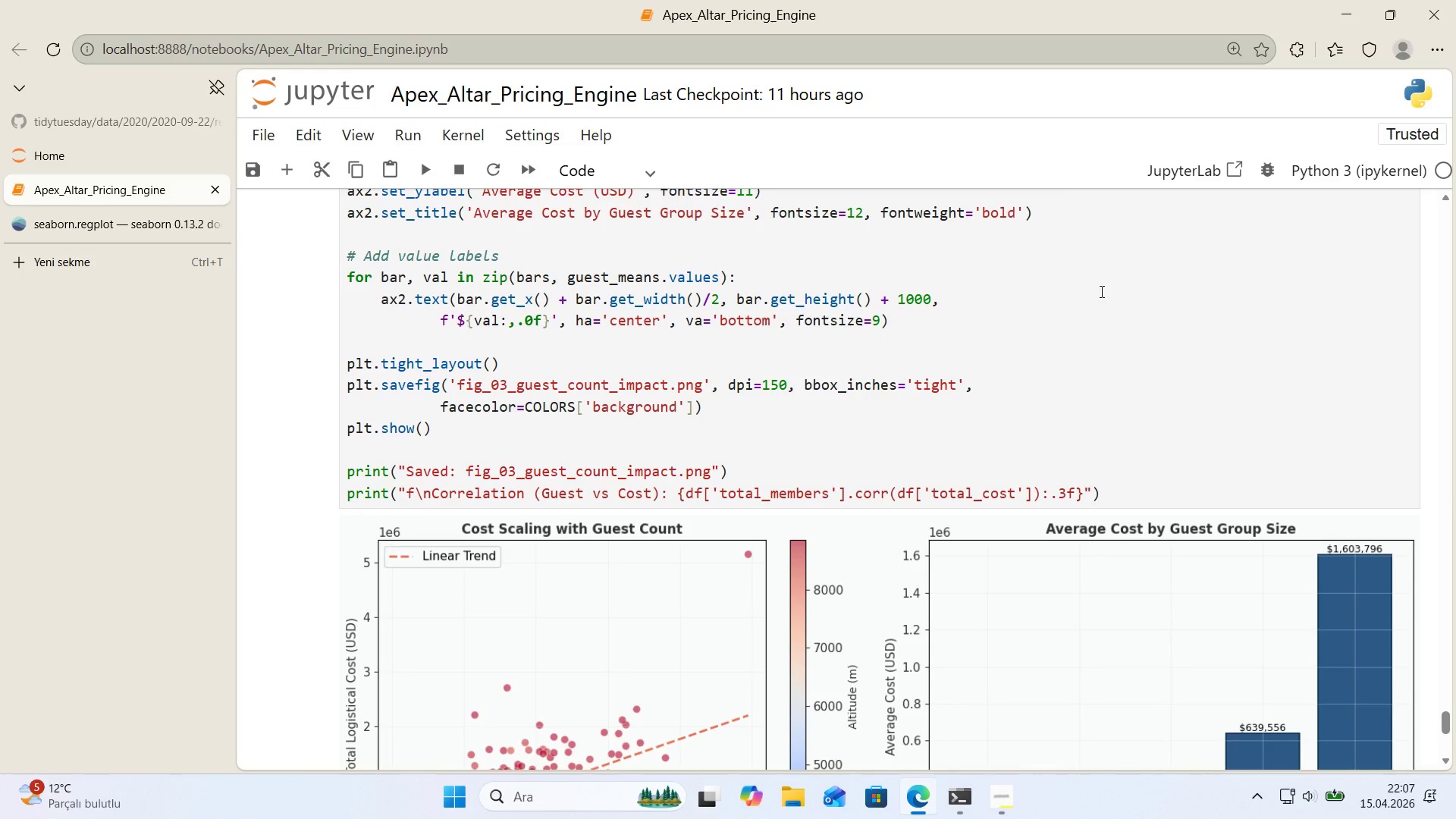 
scroll: coordinate [1100, 291], scroll_direction: down, amount: 2.0
 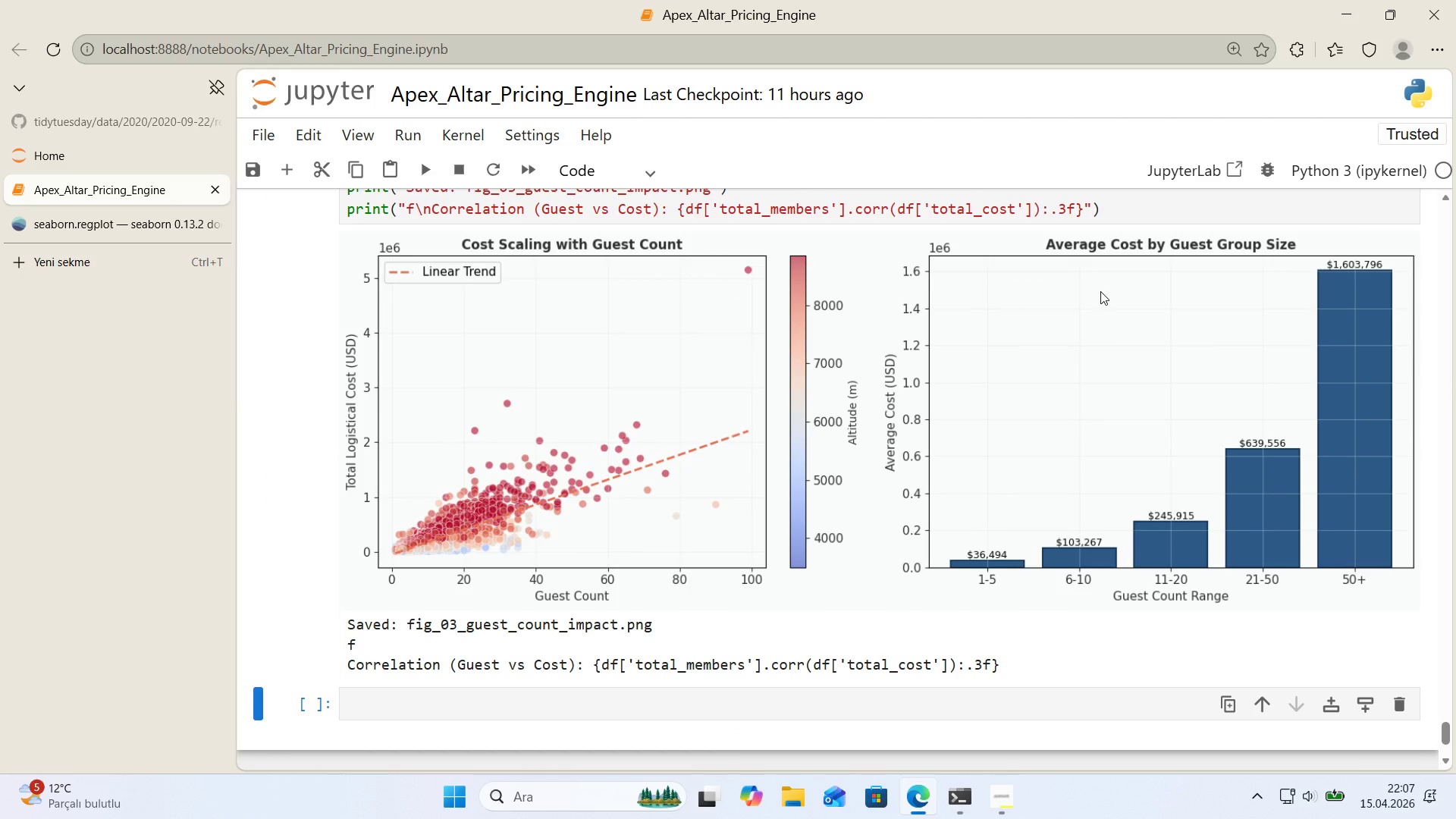 
scroll: coordinate [1091, 289], scroll_direction: up, amount: 2.0
 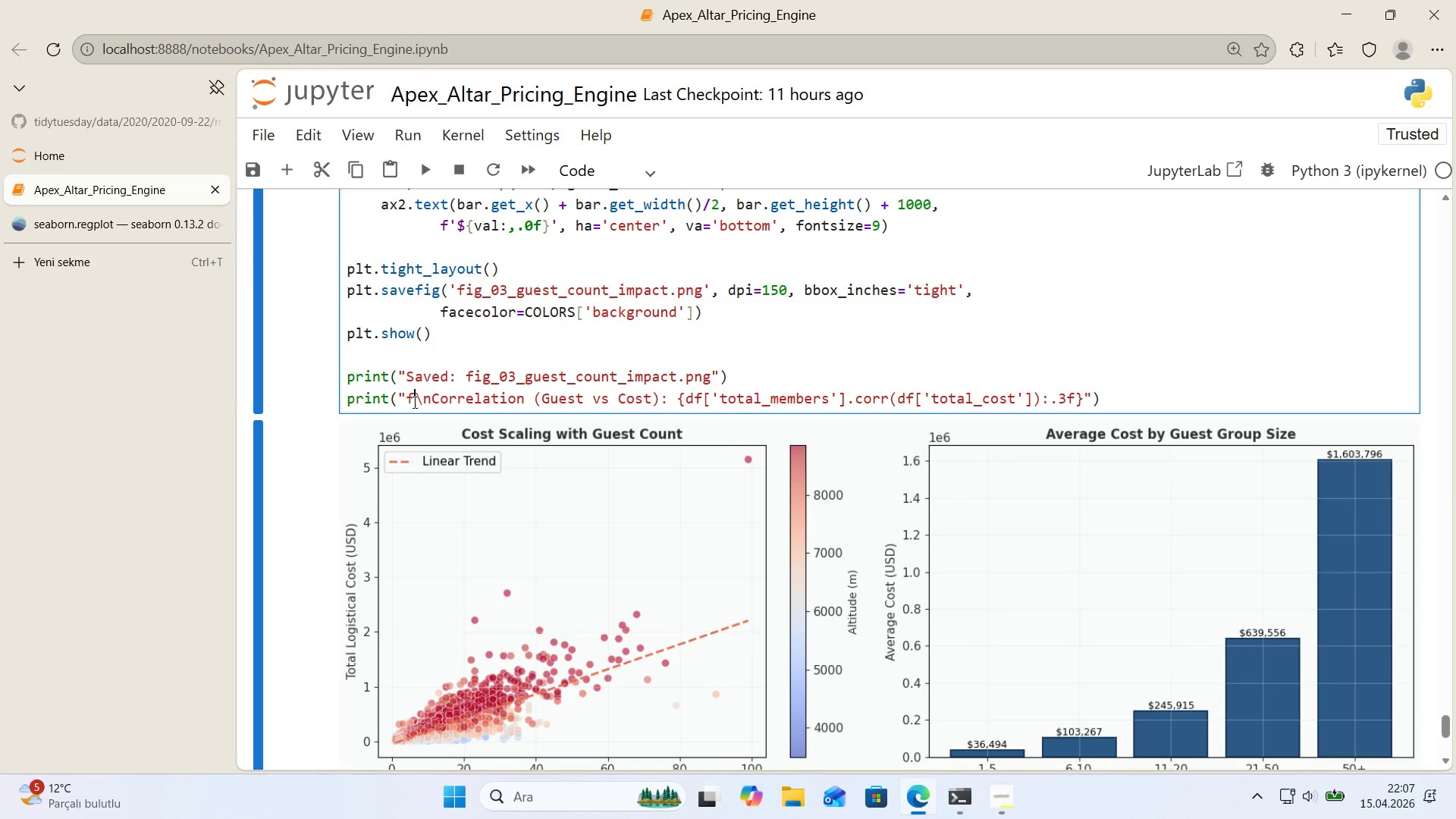 
hold_key(key=ControlLeft, duration=0.34)
 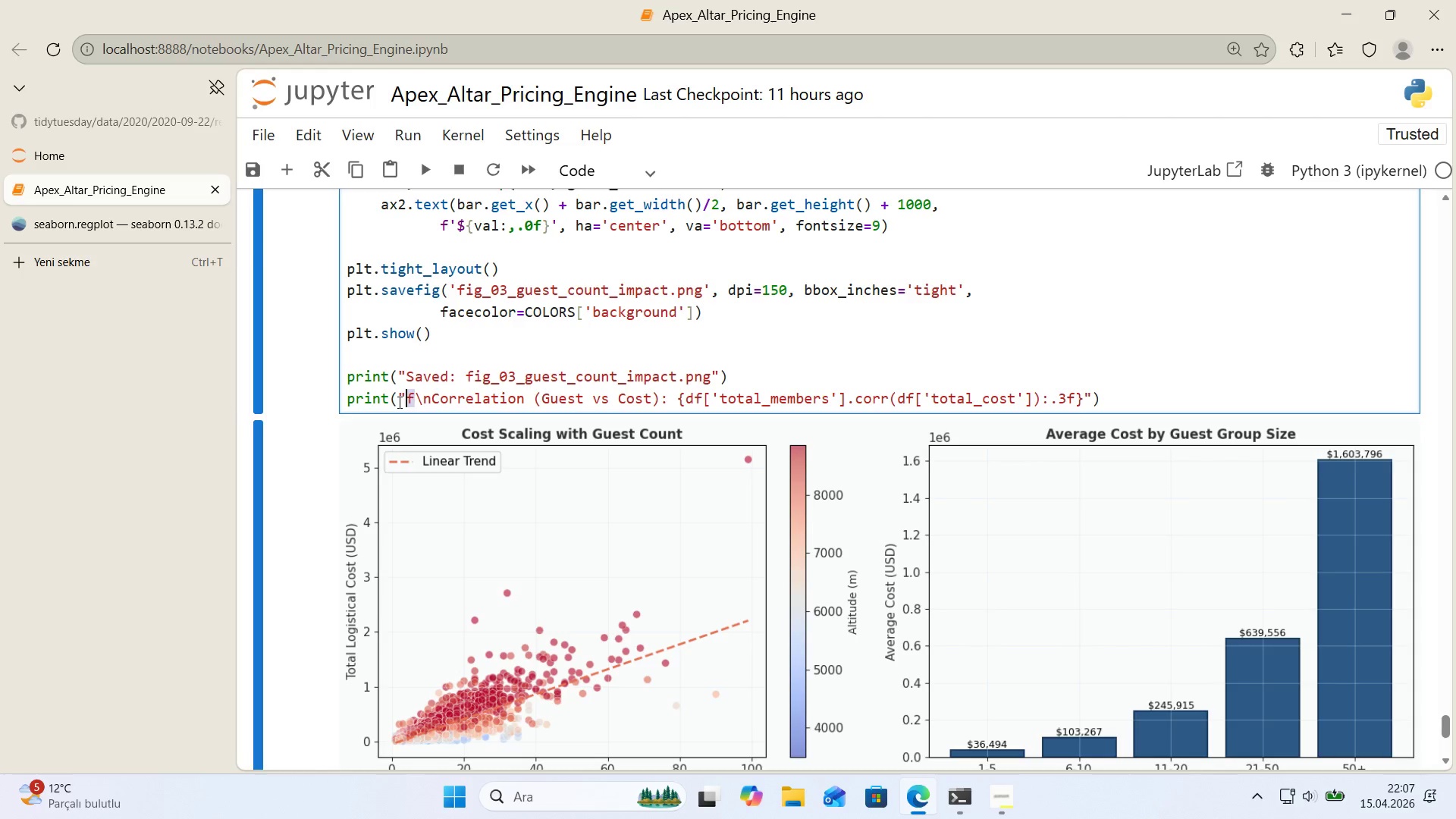 
key(Backspace)
 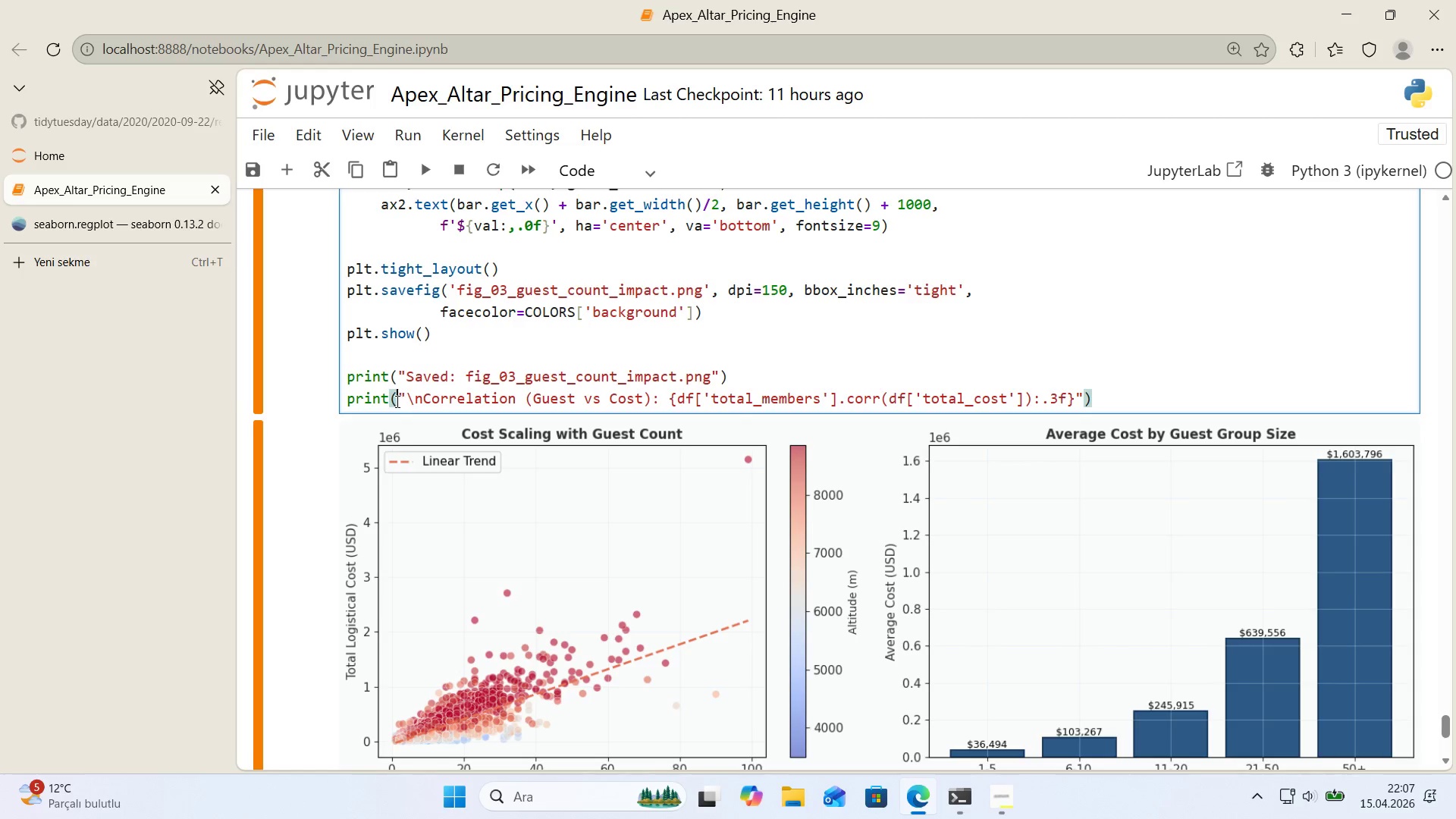 
double_click([403, 397])
 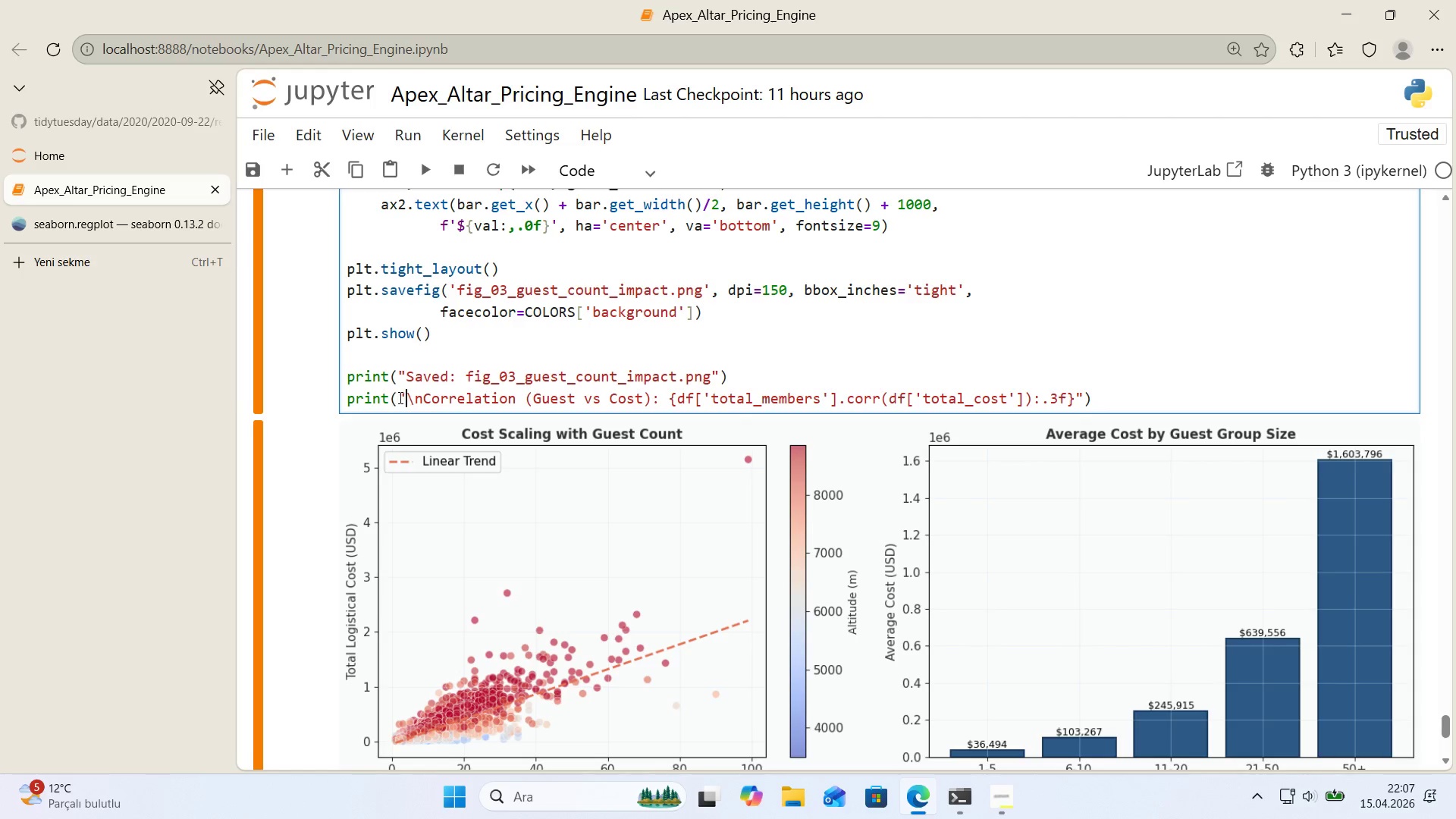 
left_click([400, 397])
 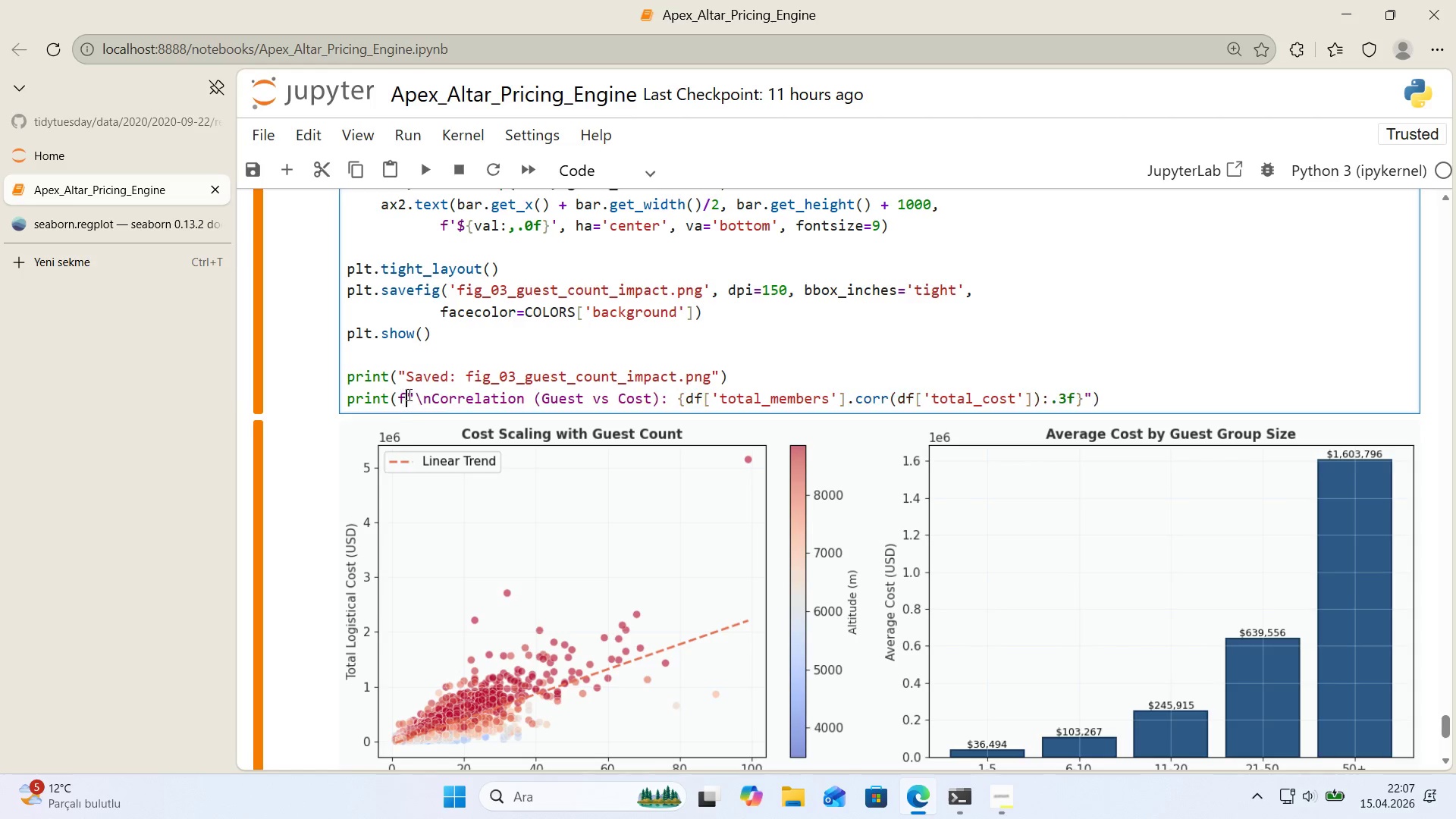 
key(F)
 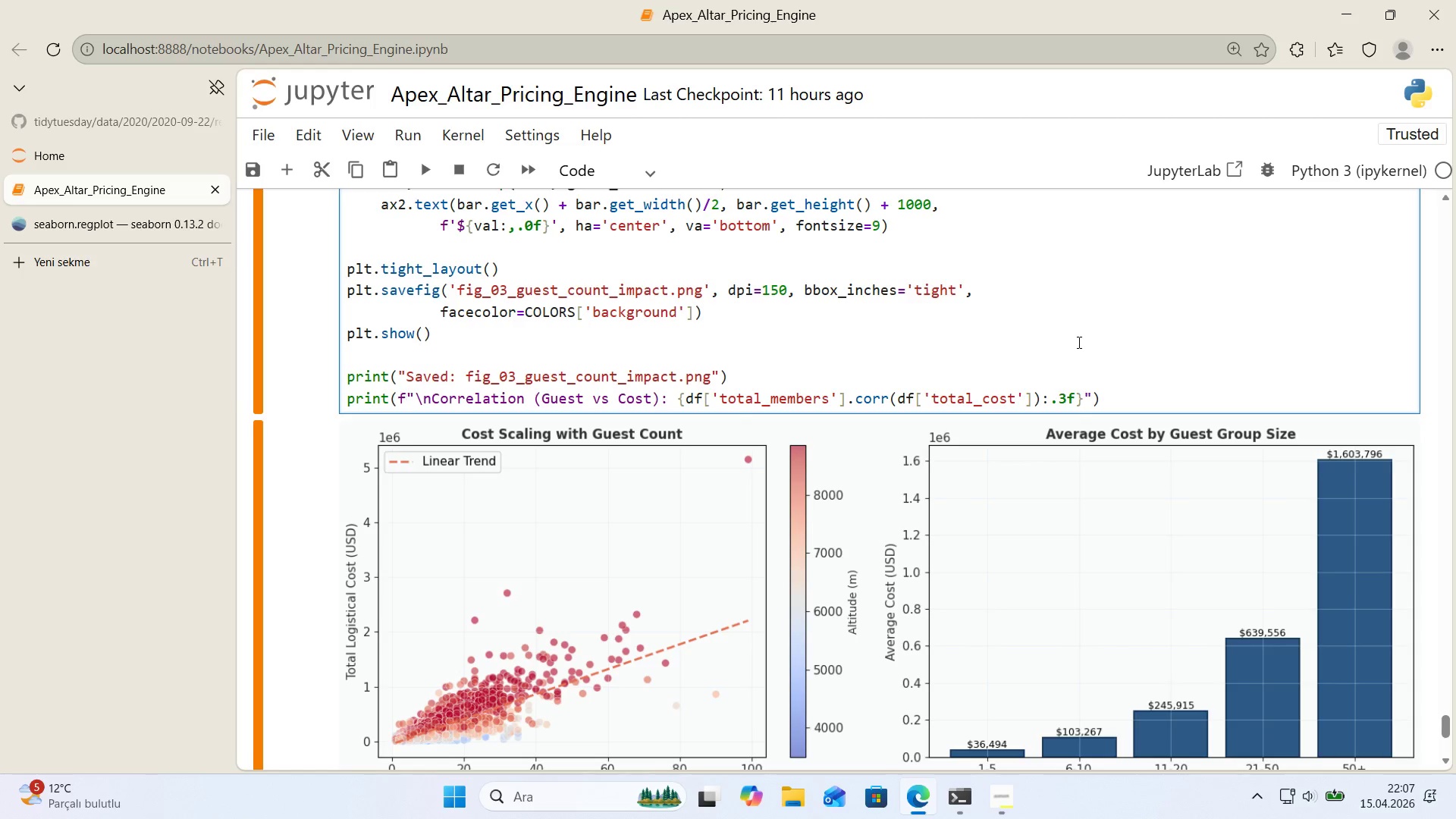 
key(Shift+Enter)
 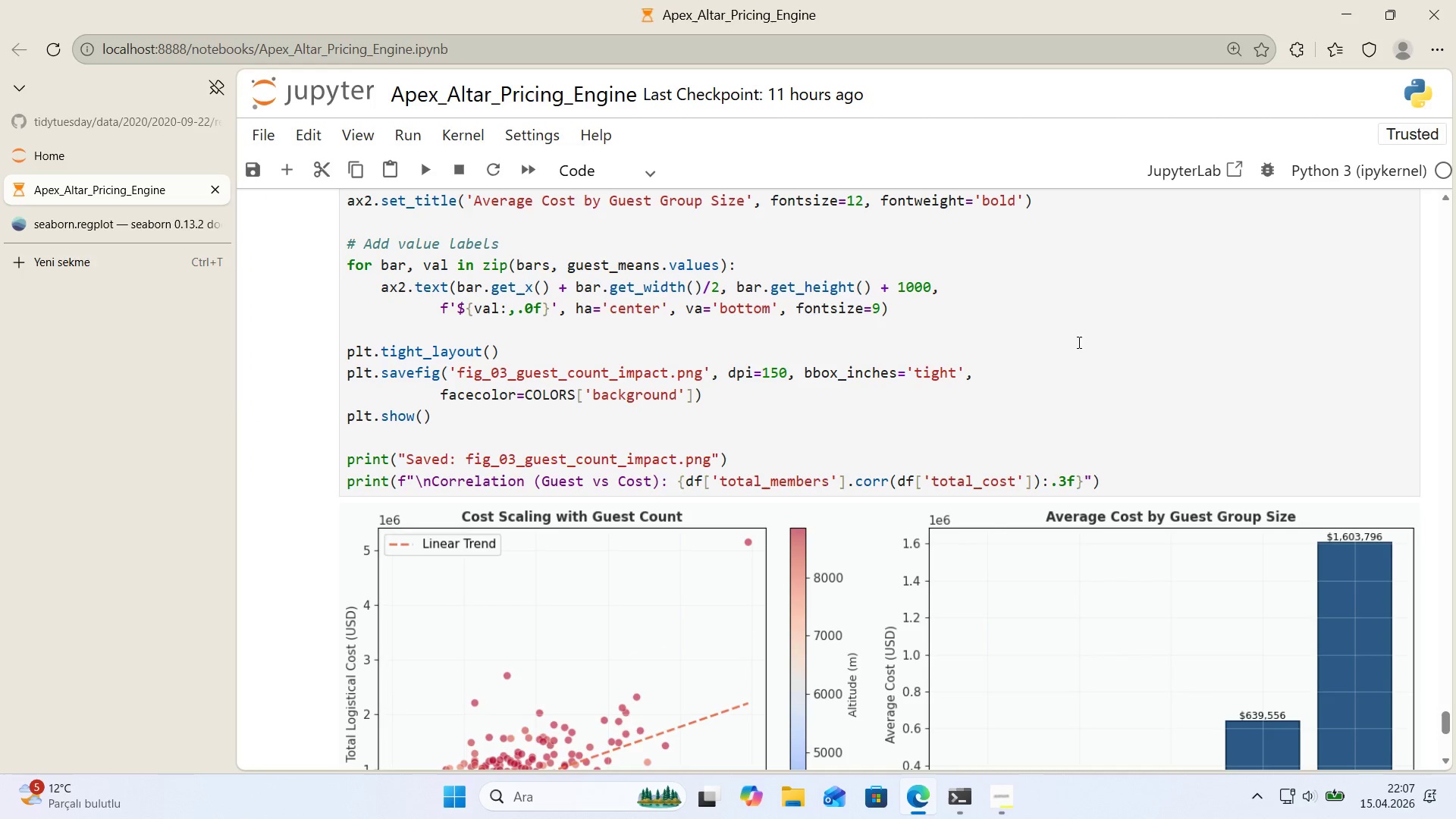 
scroll: coordinate [1045, 343], scroll_direction: down, amount: 3.0
 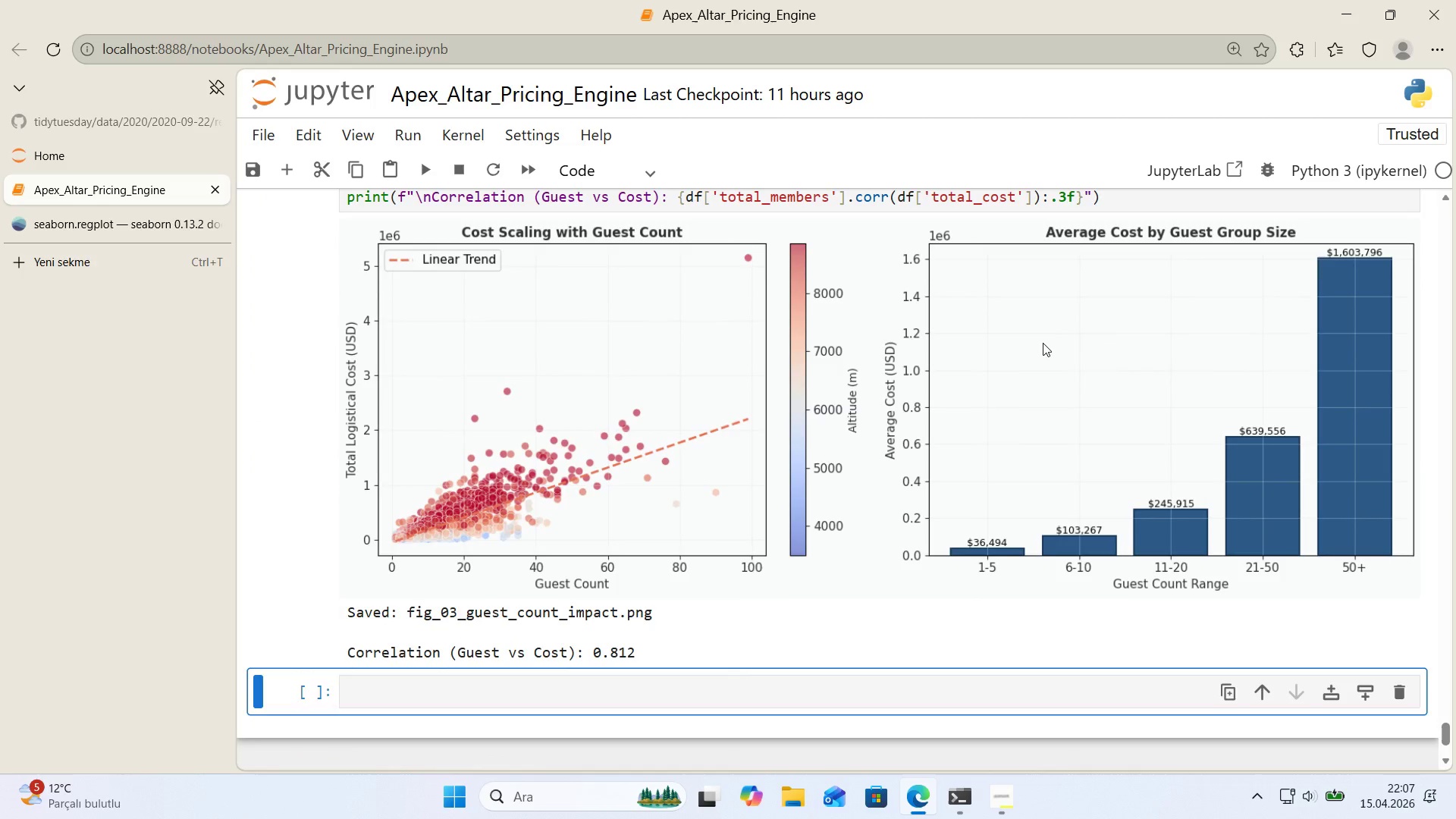 
scroll: coordinate [1043, 343], scroll_direction: up, amount: 1.0
 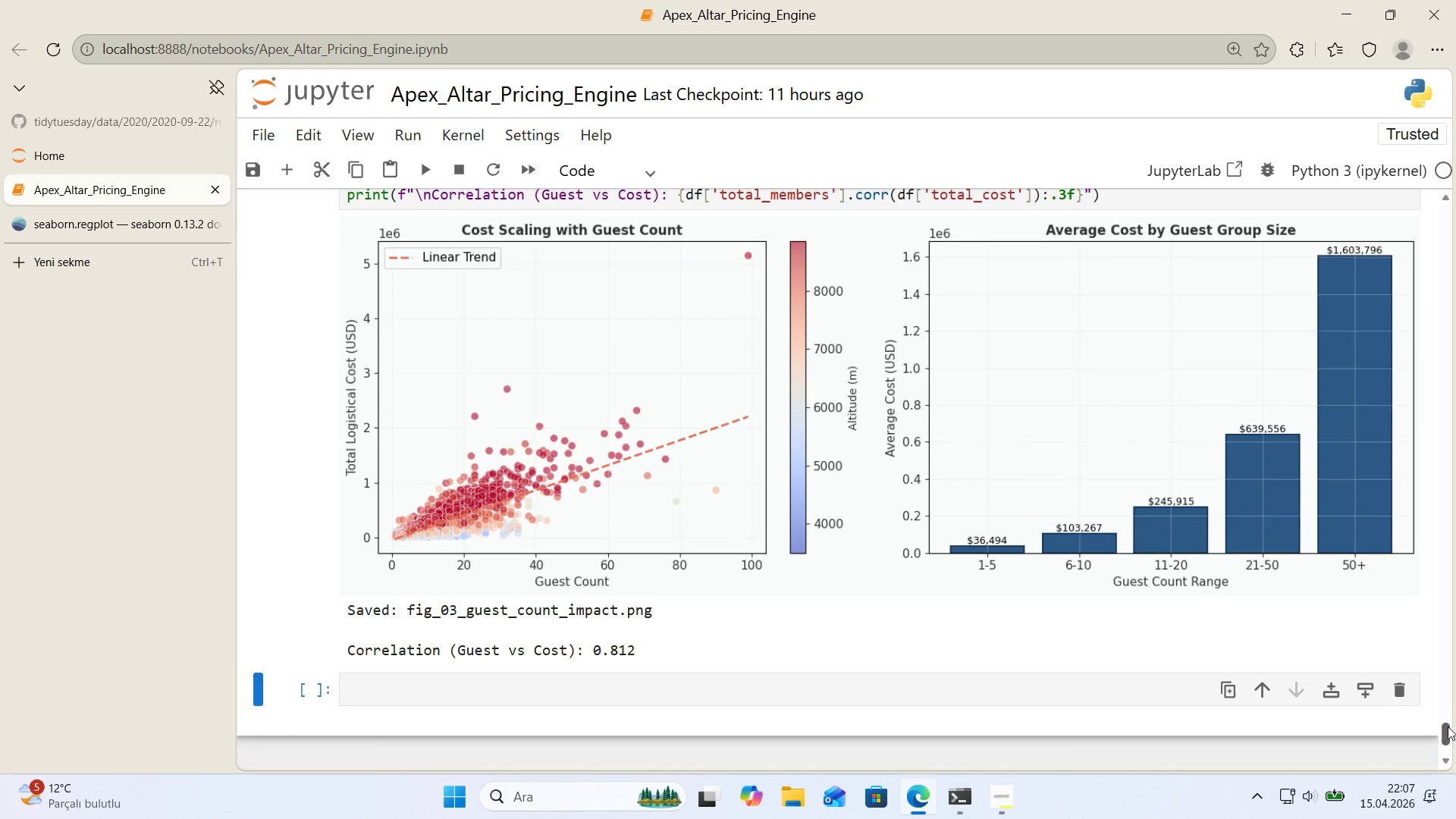 
left_click([1448, 723])
 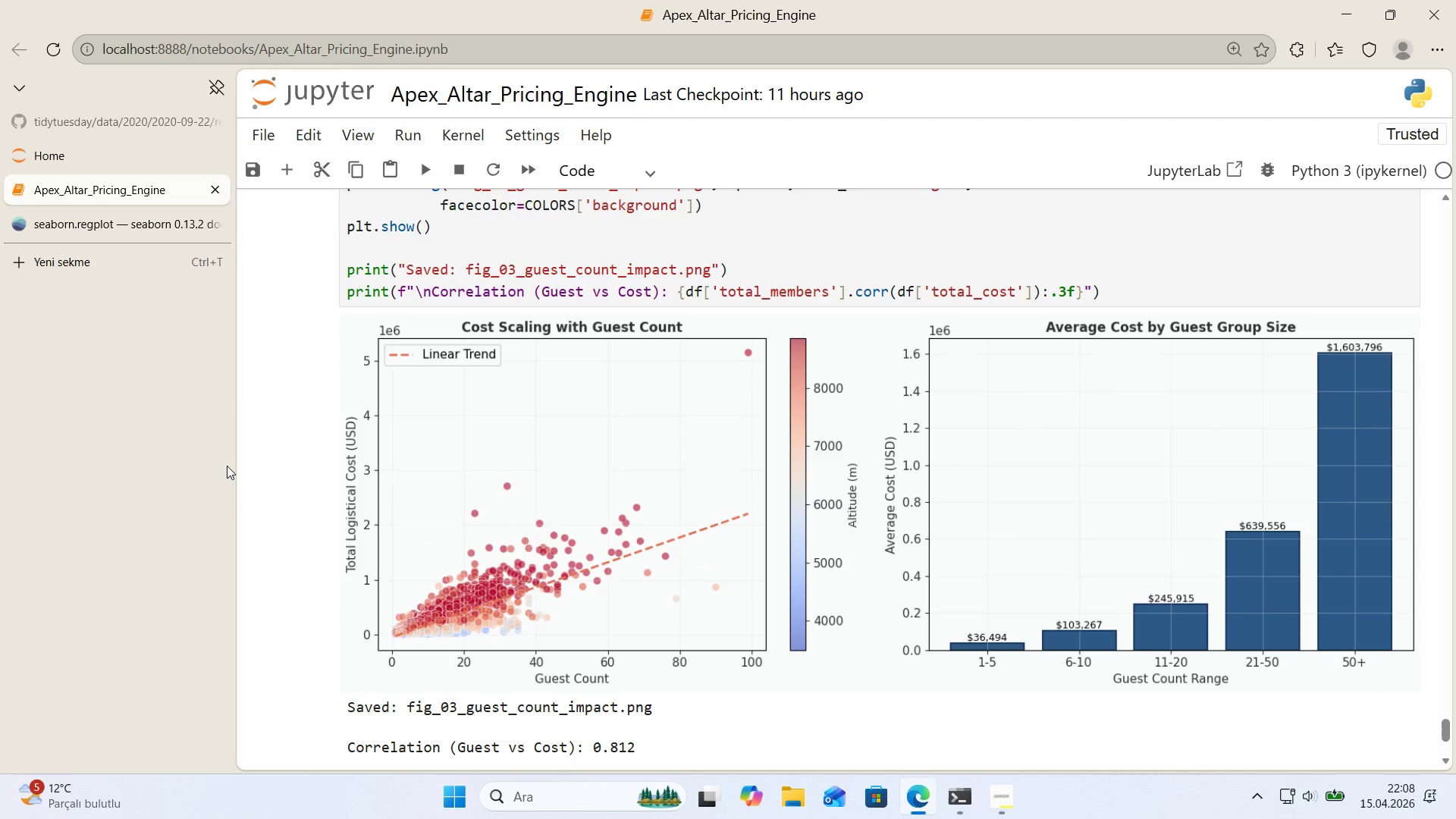 
wait(28.48)
 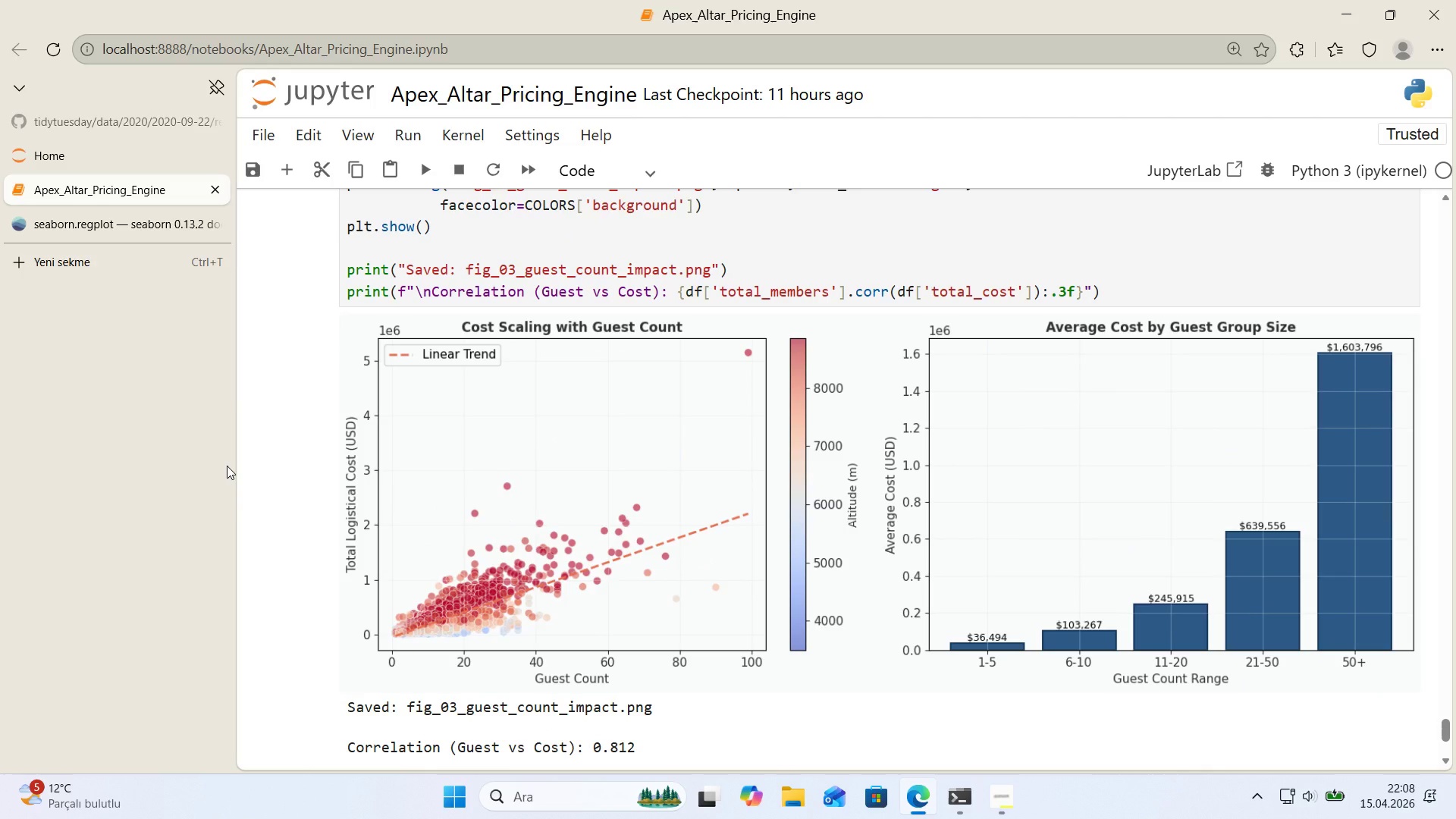 
scroll: coordinate [504, 603], scroll_direction: down, amount: 1.0
 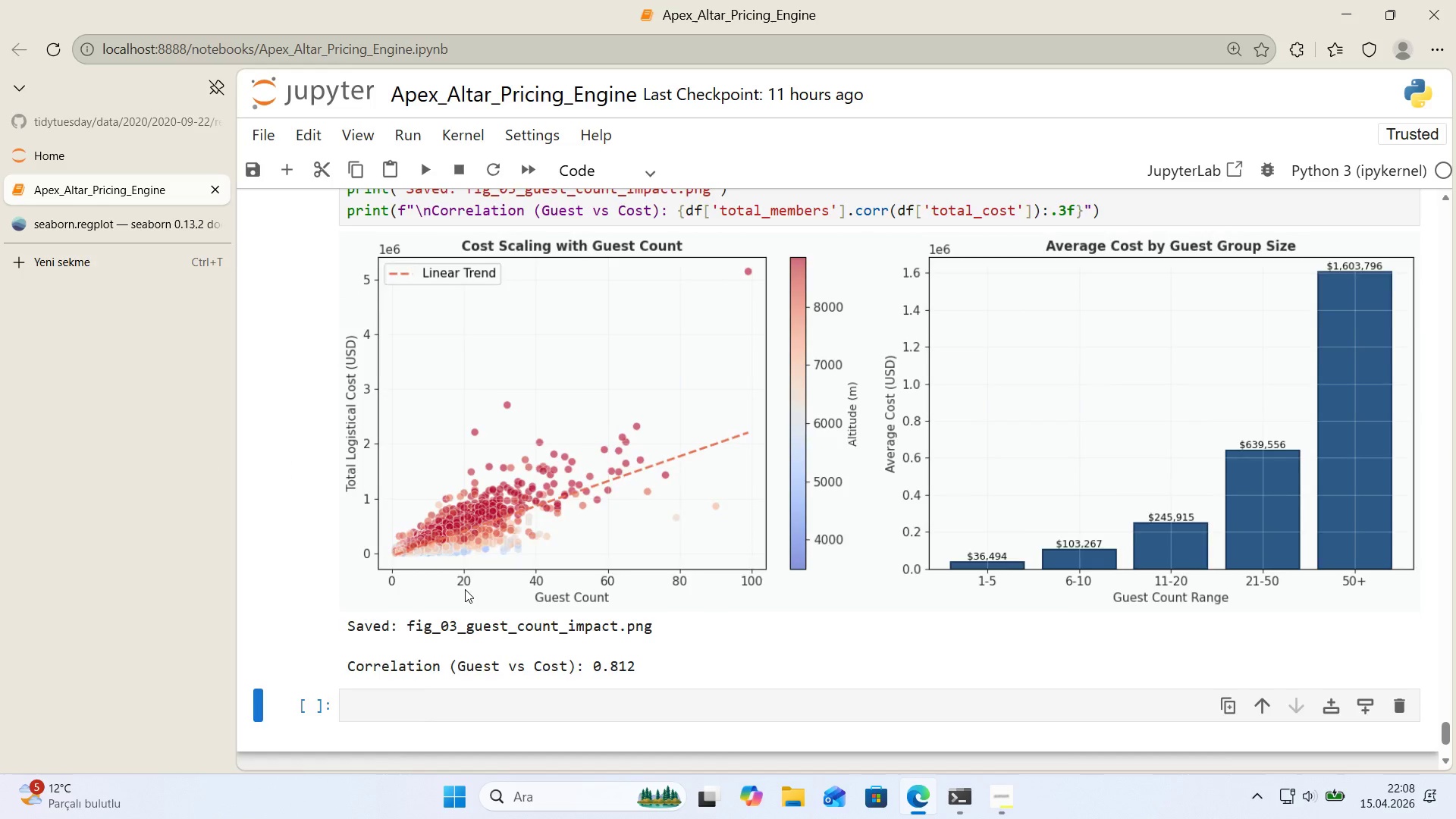 
scroll: coordinate [465, 589], scroll_direction: up, amount: 1.0
 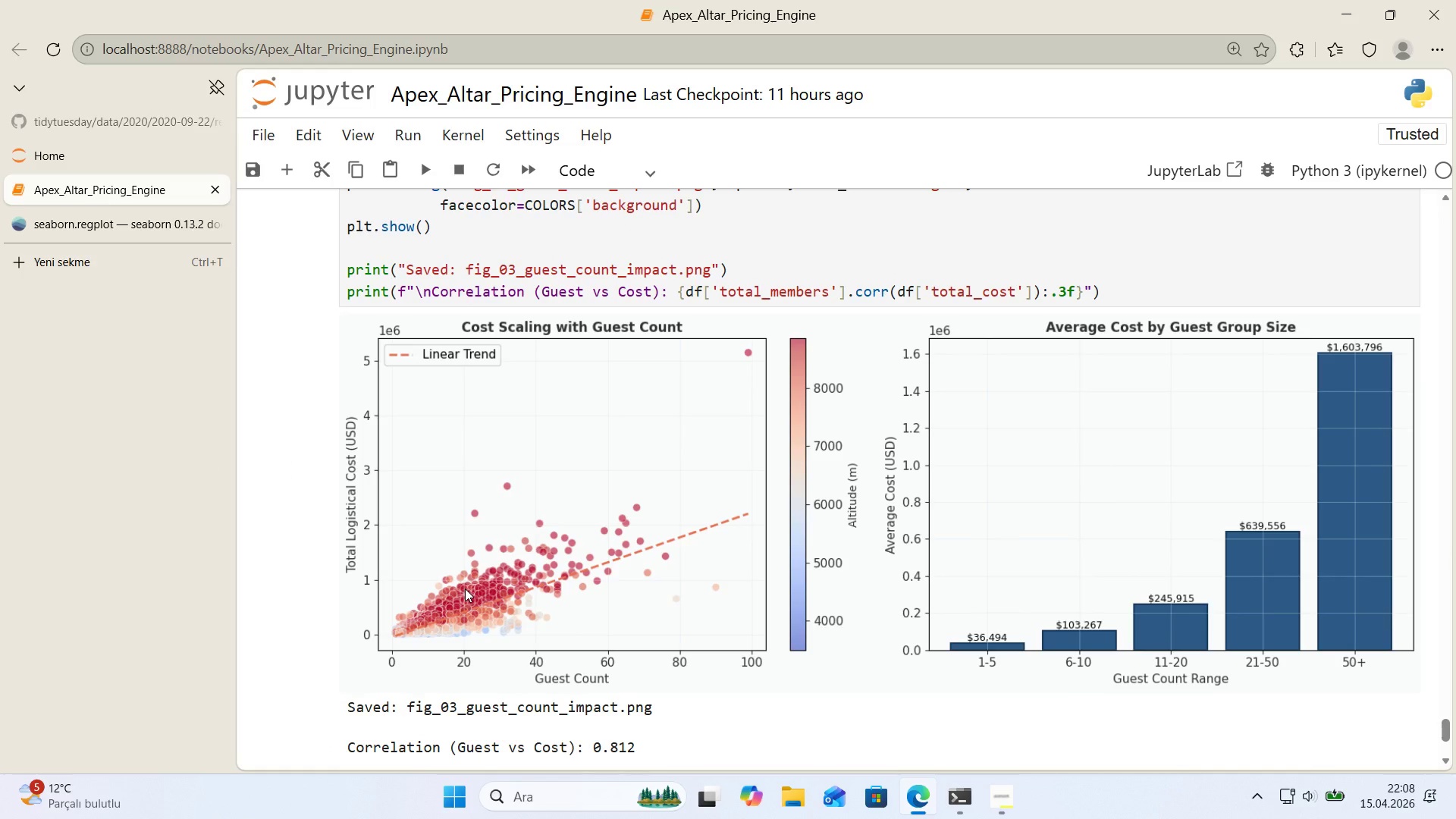 